 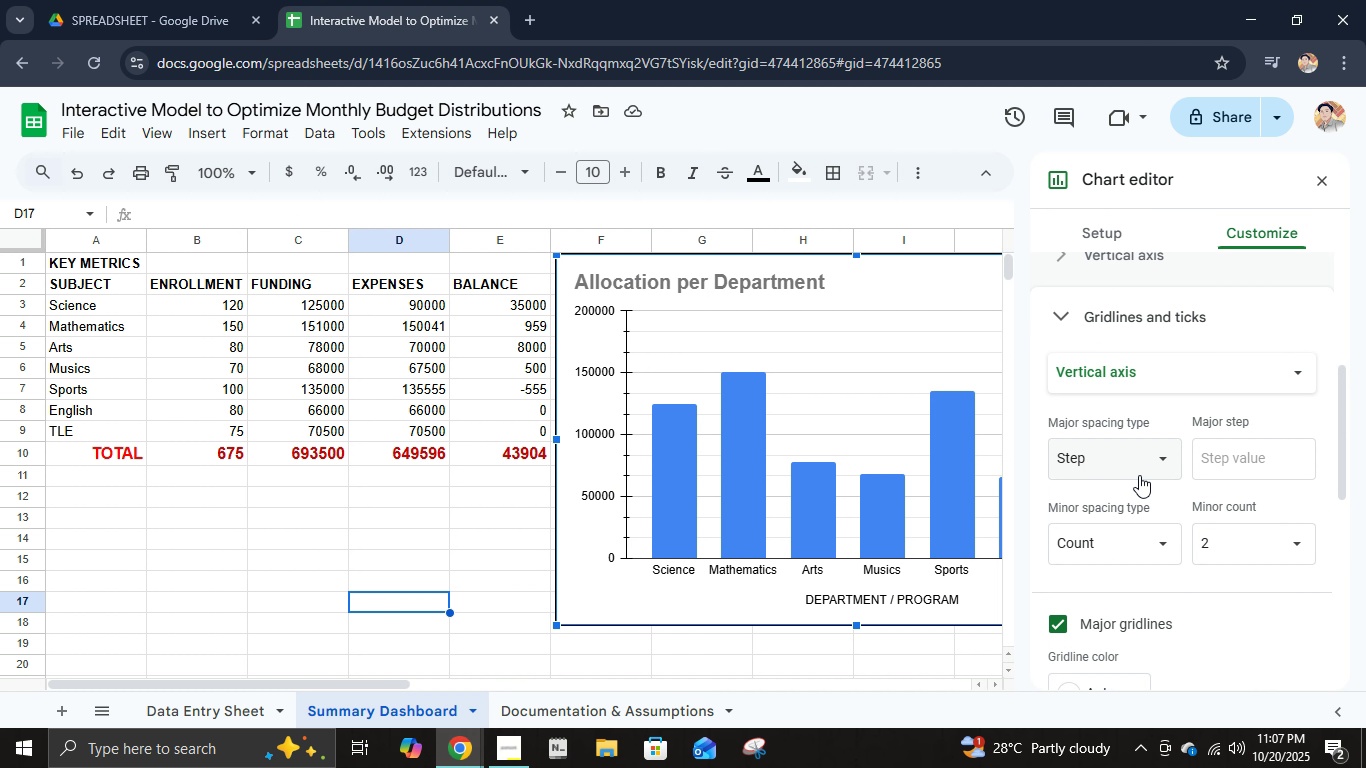 
scroll: coordinate [1139, 475], scroll_direction: up, amount: 4.0
 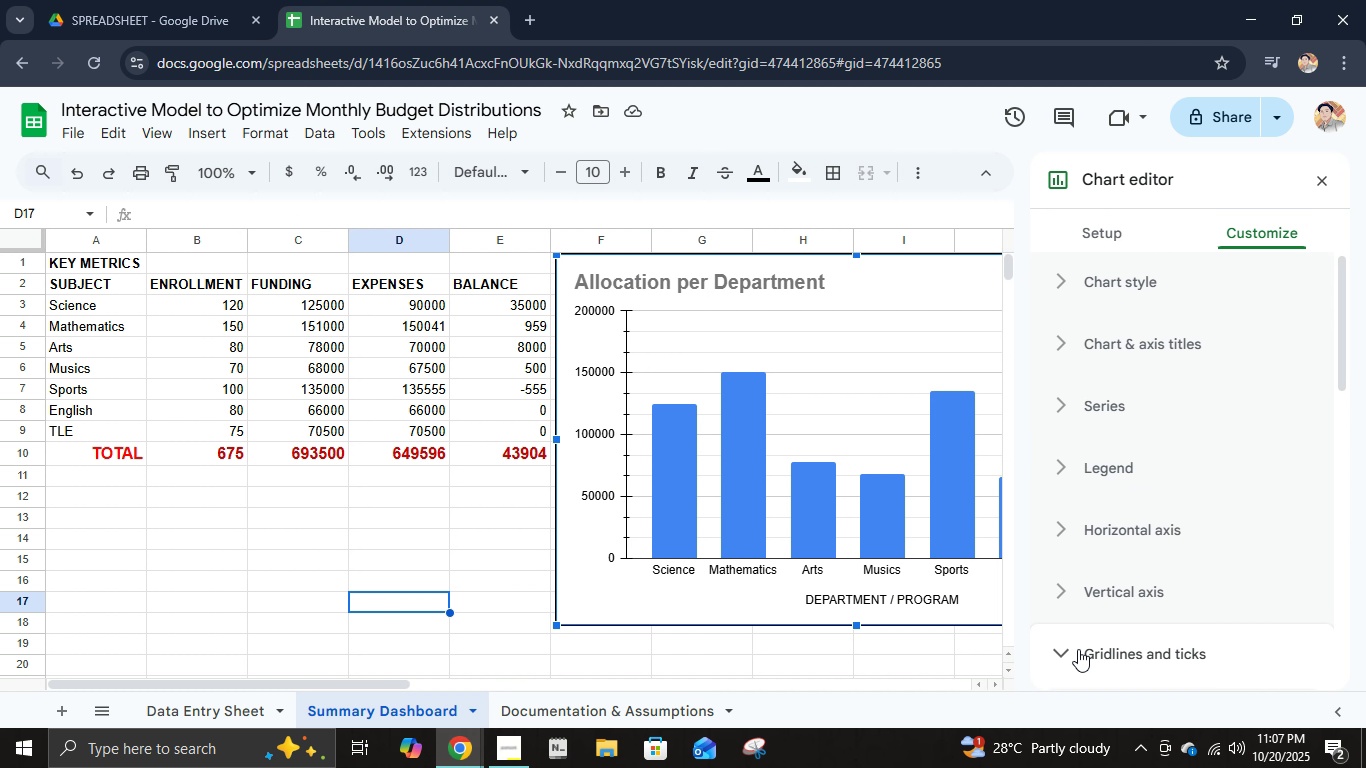 
left_click([1071, 647])
 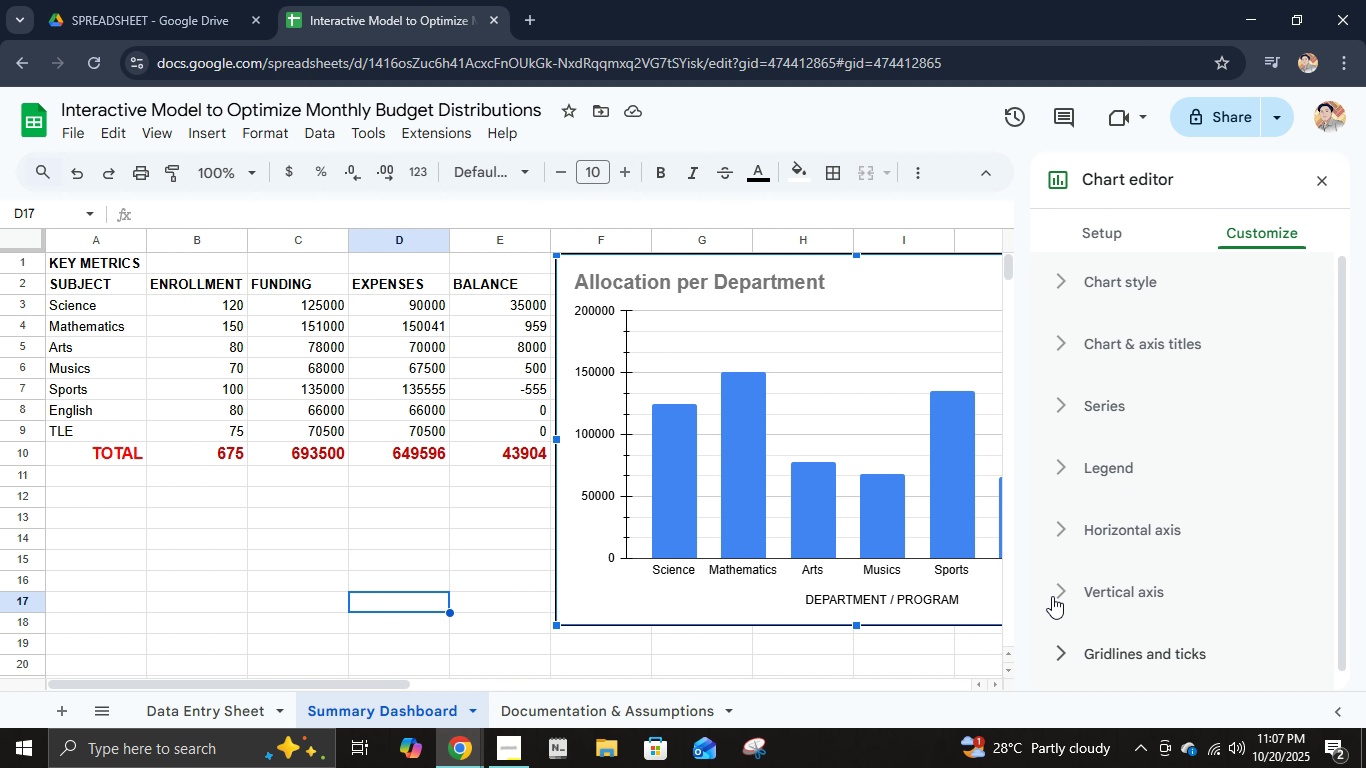 
left_click([1052, 596])
 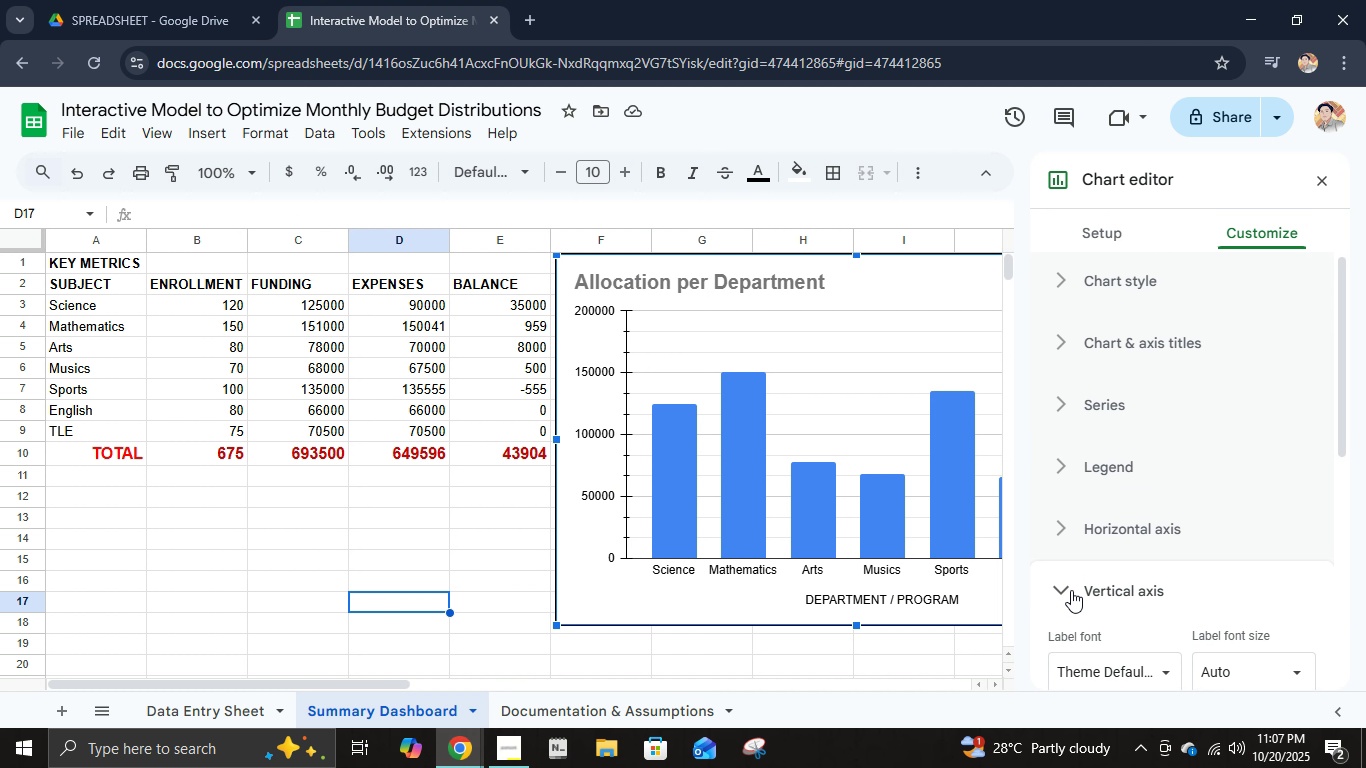 
scroll: coordinate [1071, 590], scroll_direction: down, amount: 6.0
 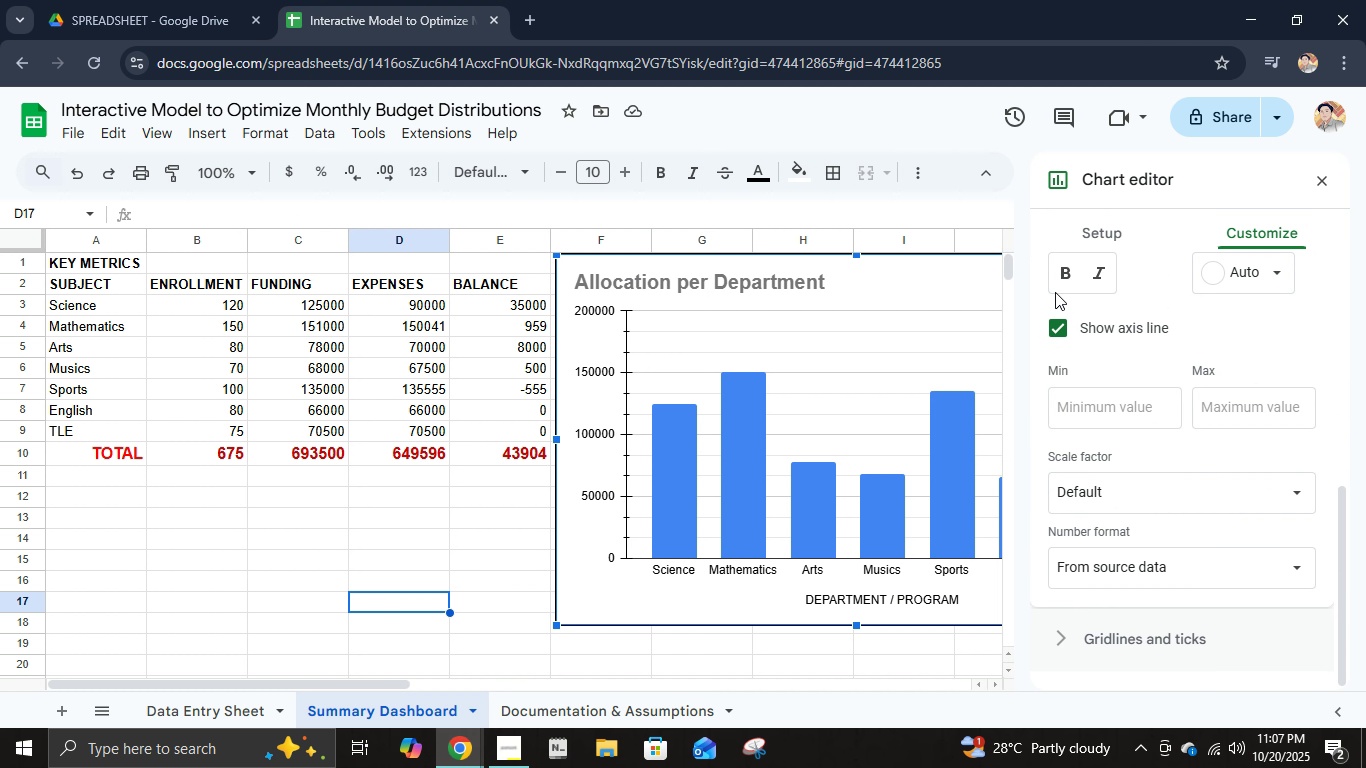 
left_click([1056, 281])
 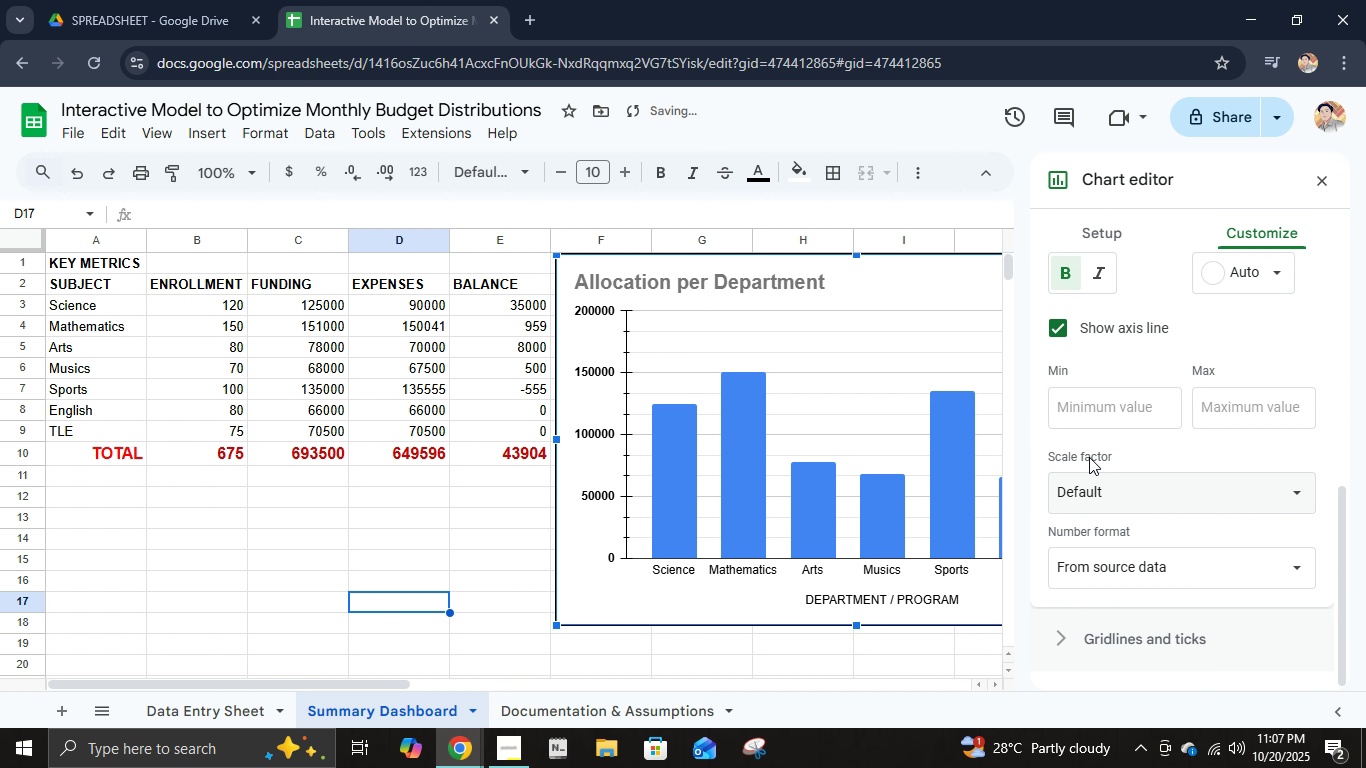 
scroll: coordinate [1089, 458], scroll_direction: up, amount: 3.0
 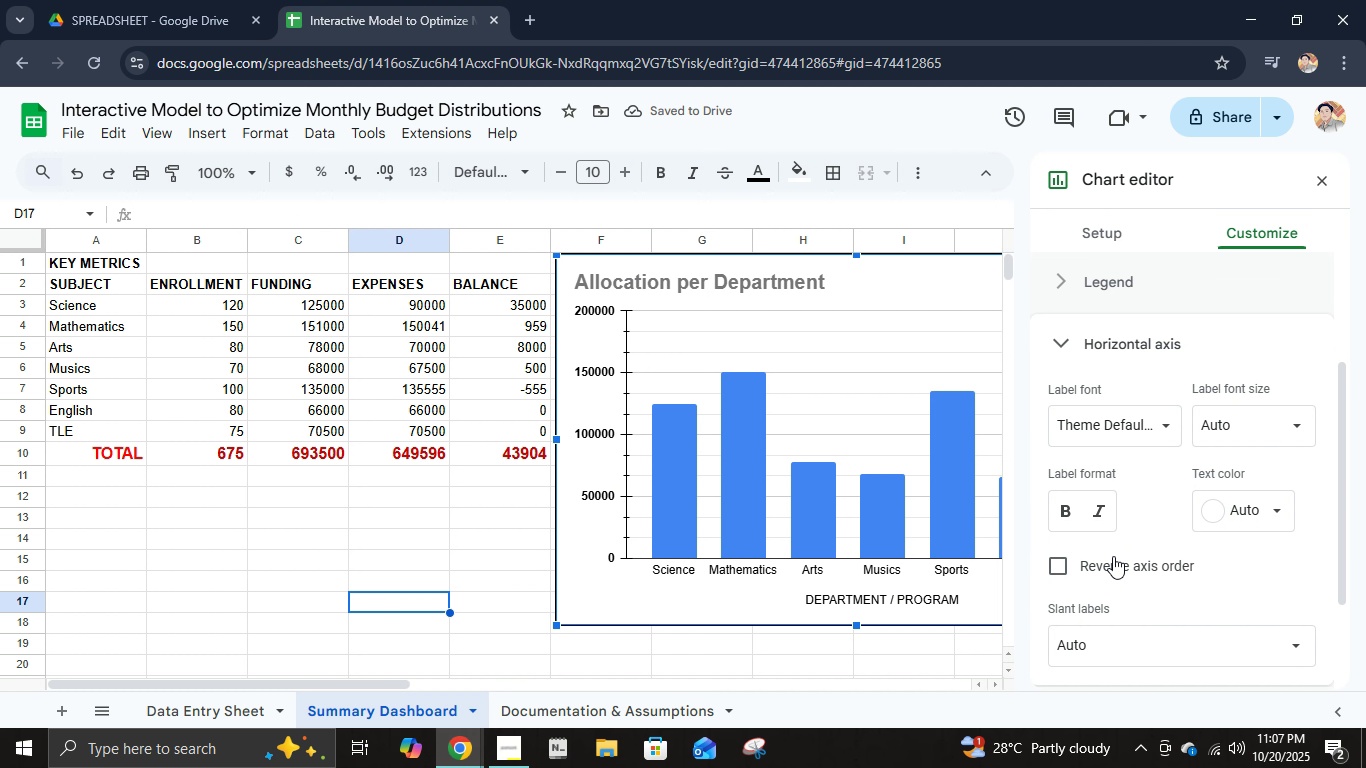 
left_click([1056, 520])
 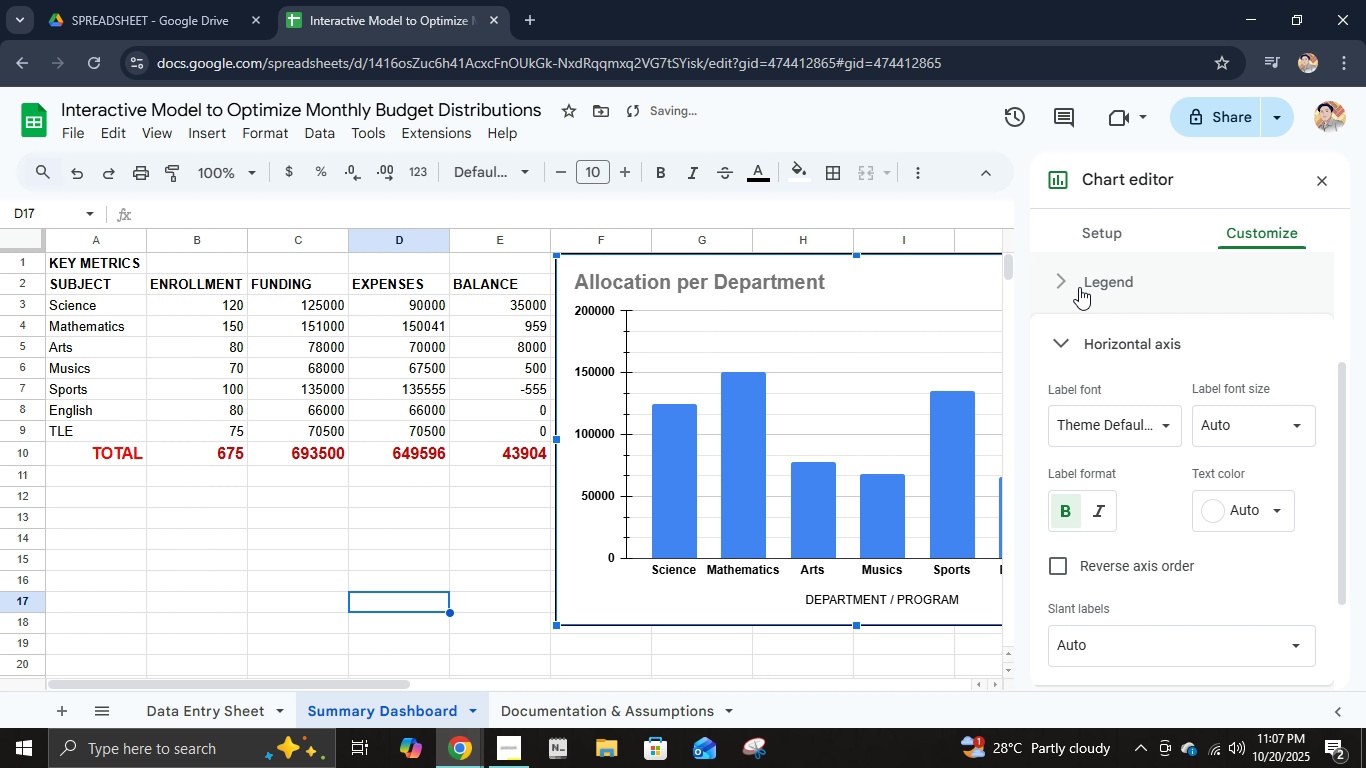 
left_click([1072, 287])
 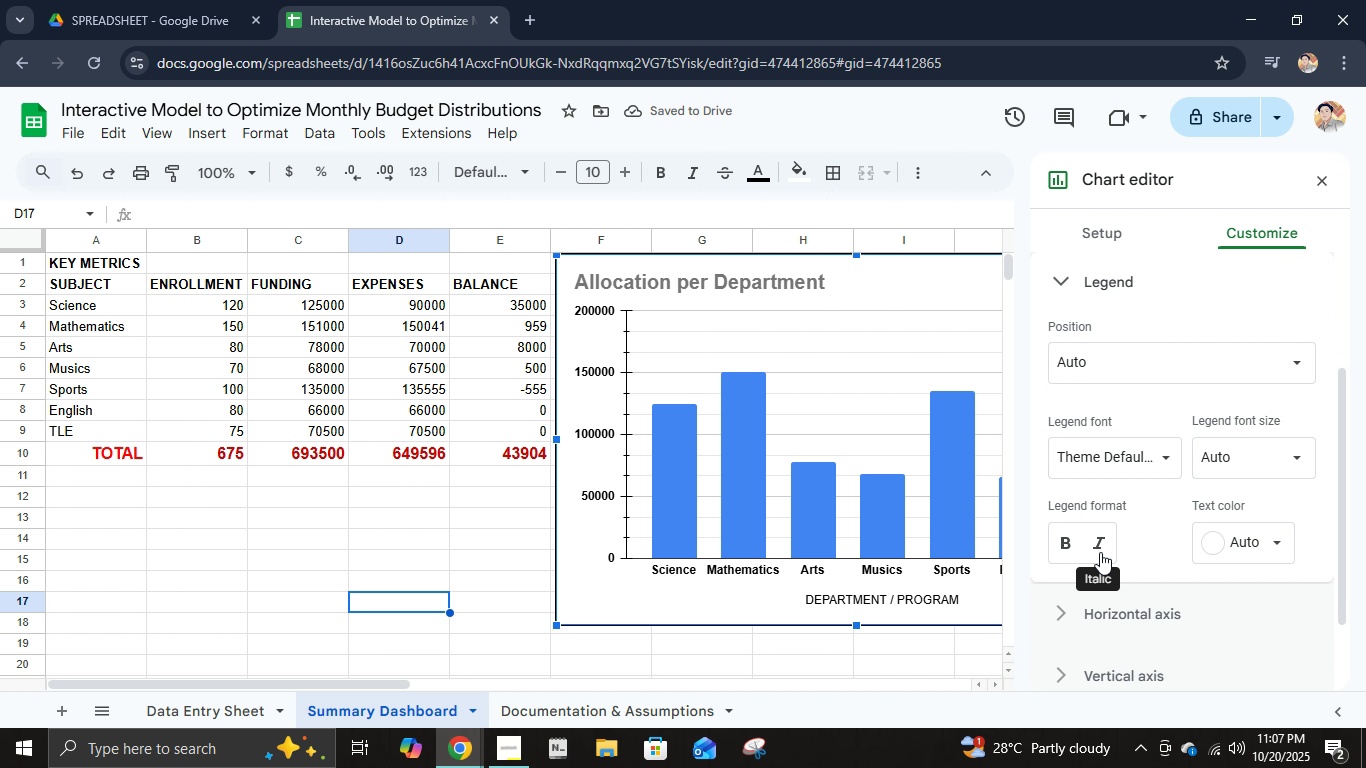 
left_click([1068, 542])
 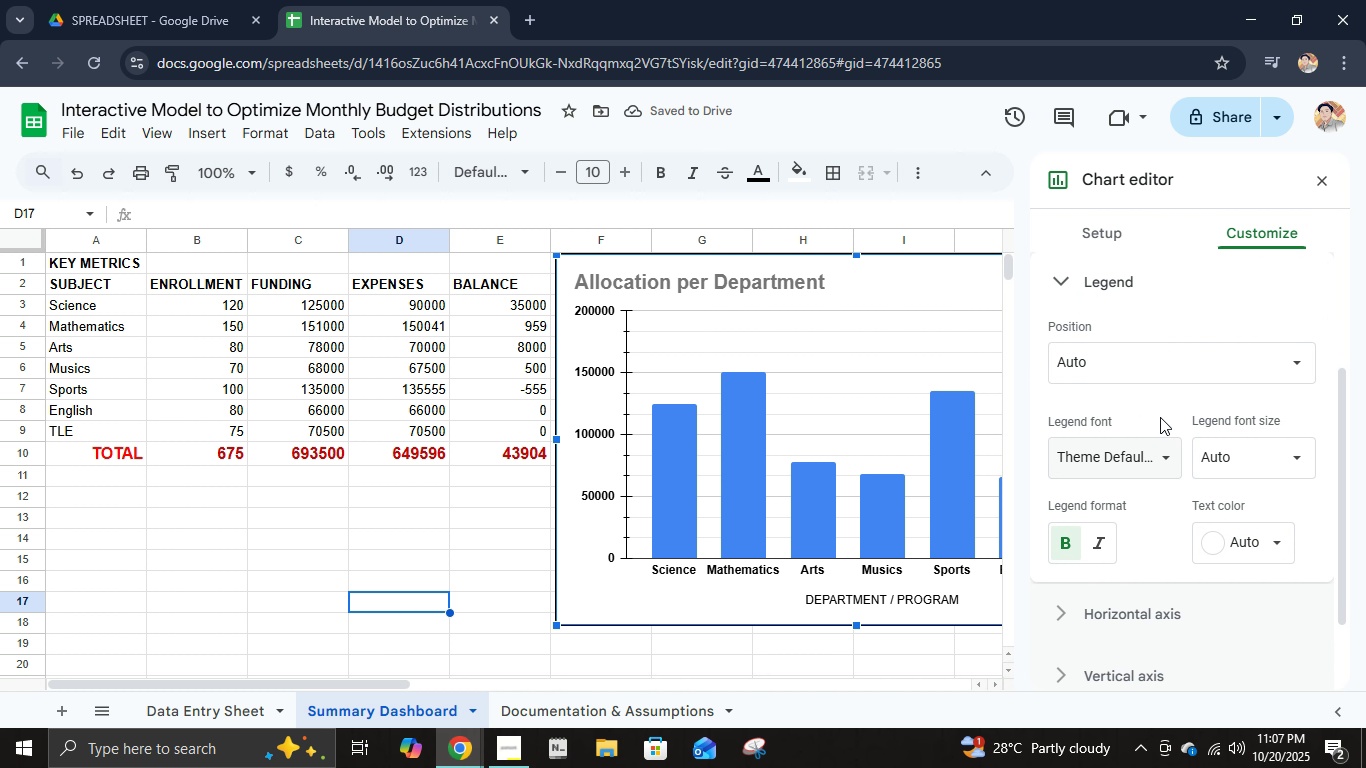 
left_click([1324, 175])
 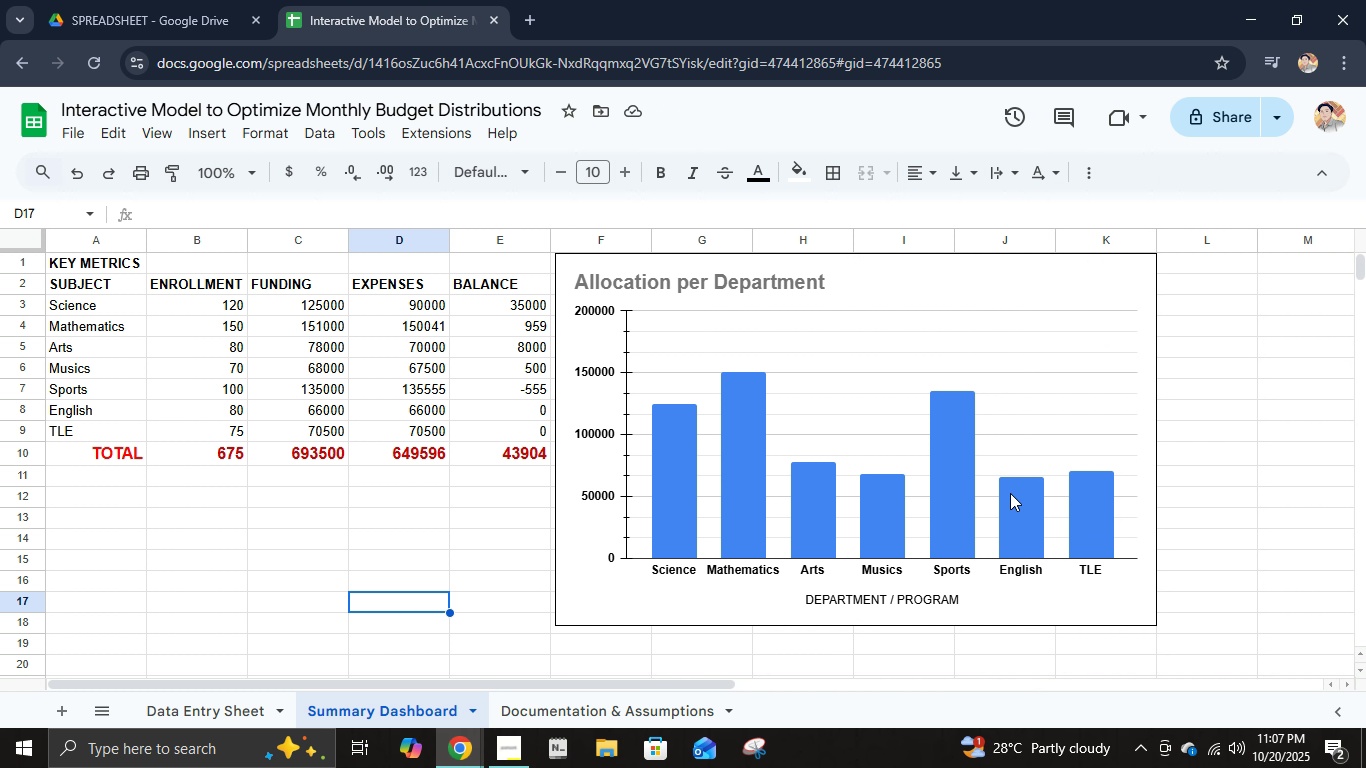 
left_click([965, 513])
 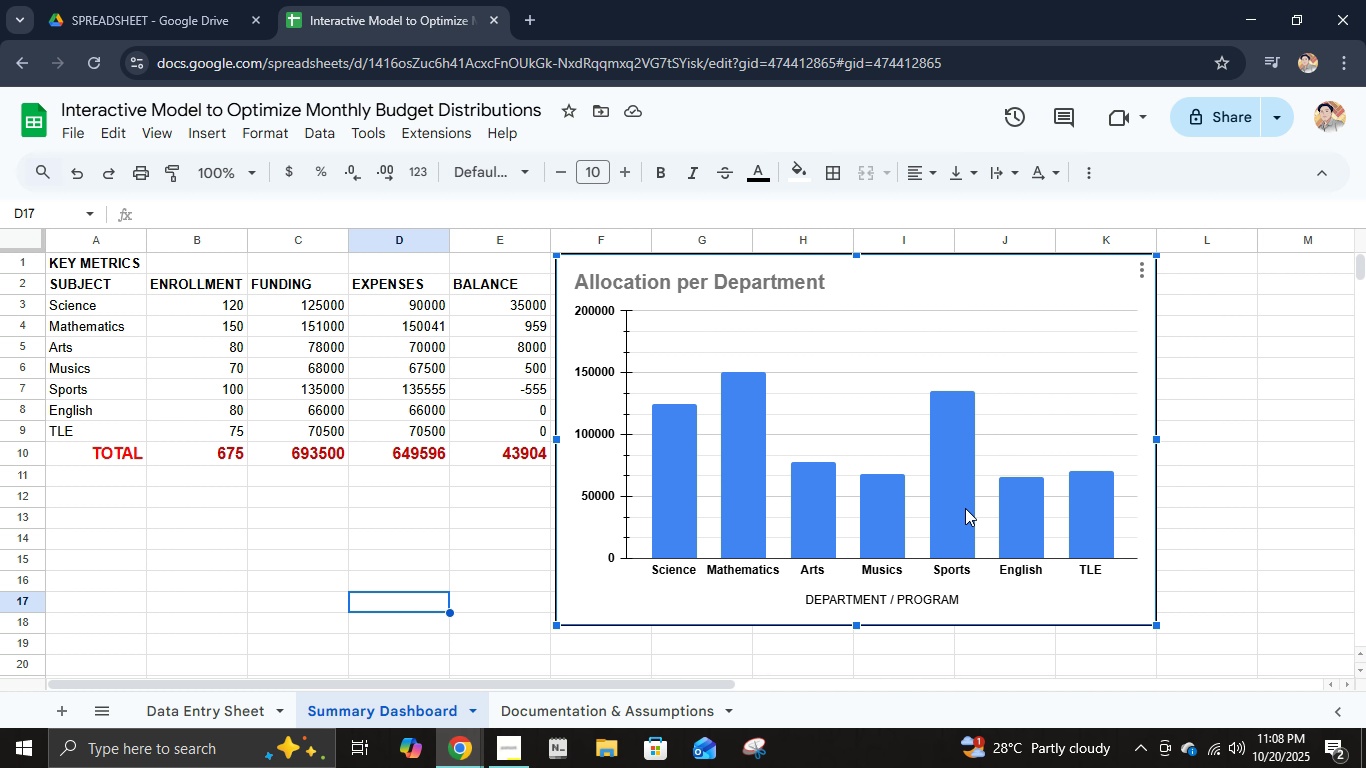 
wait(11.29)
 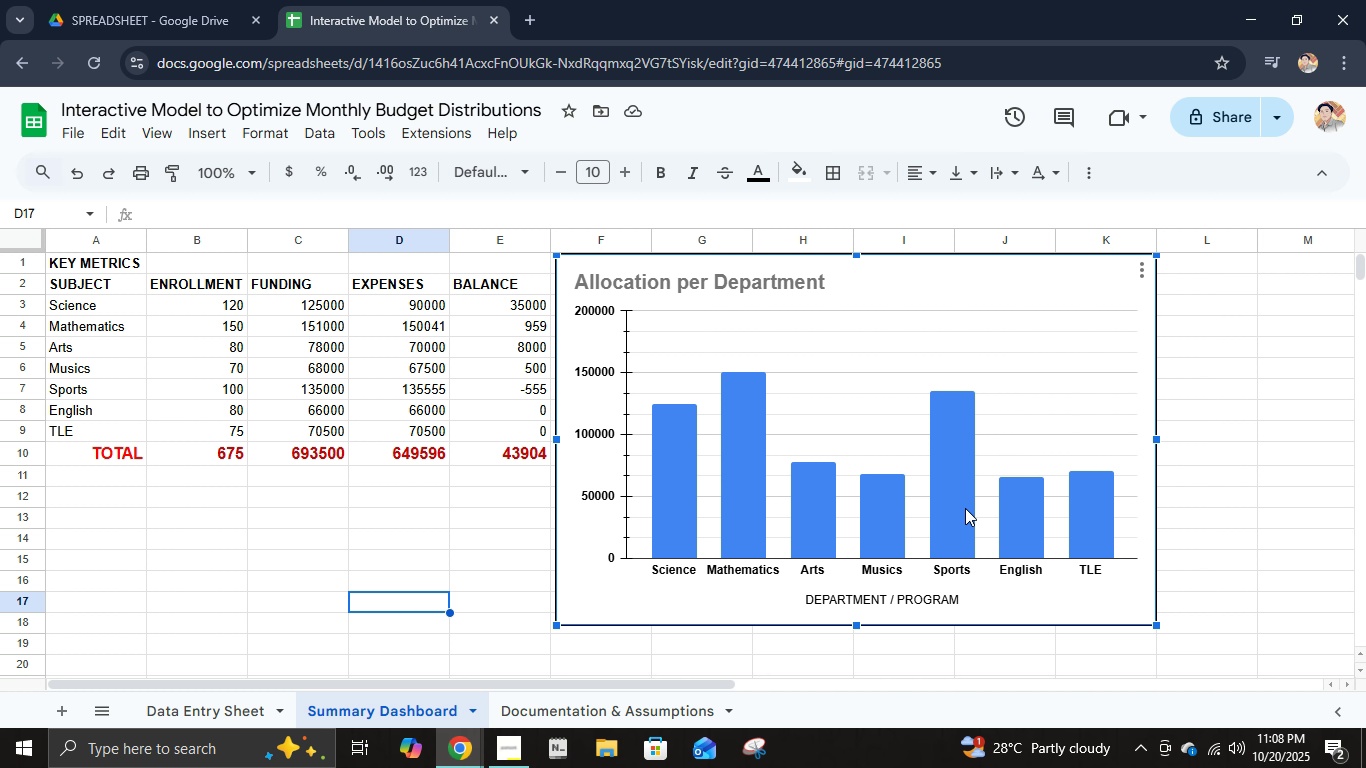 
double_click([1020, 274])
 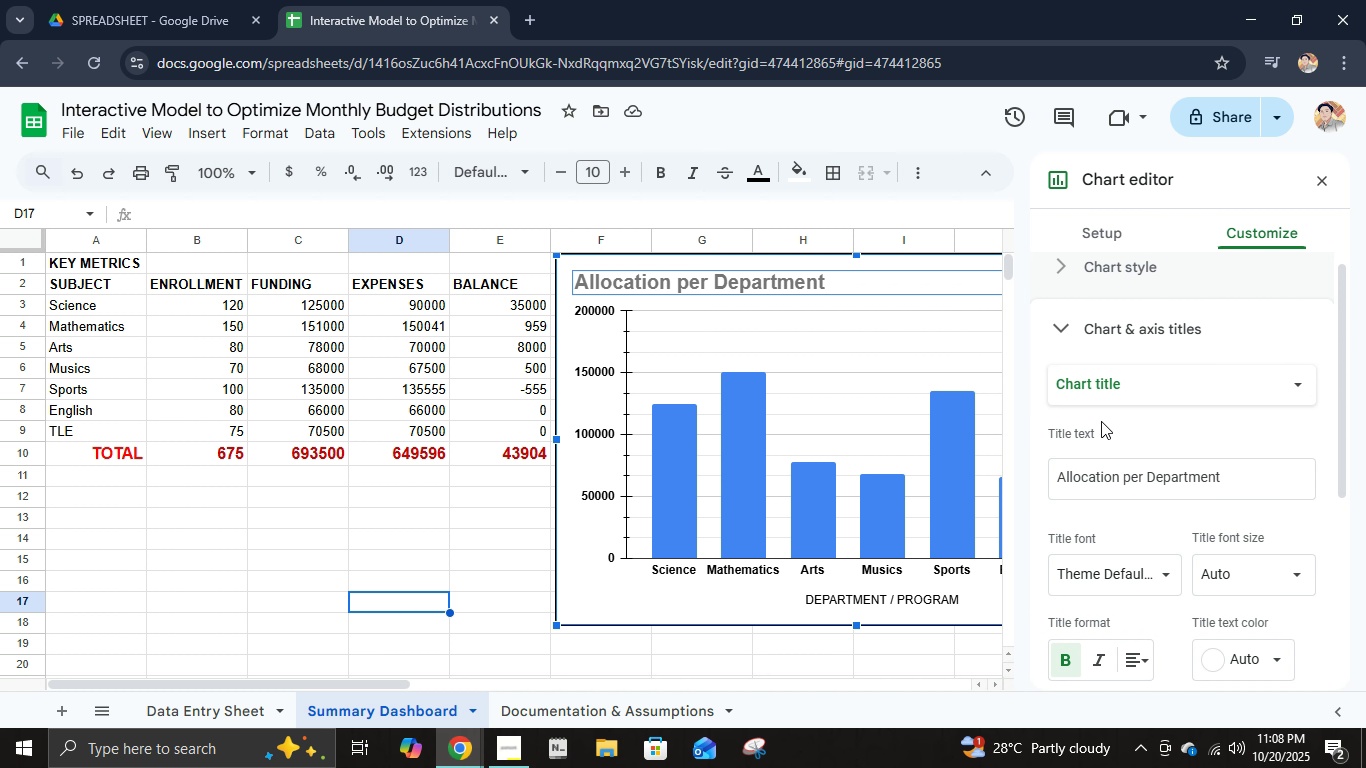 
scroll: coordinate [1128, 398], scroll_direction: up, amount: 4.0
 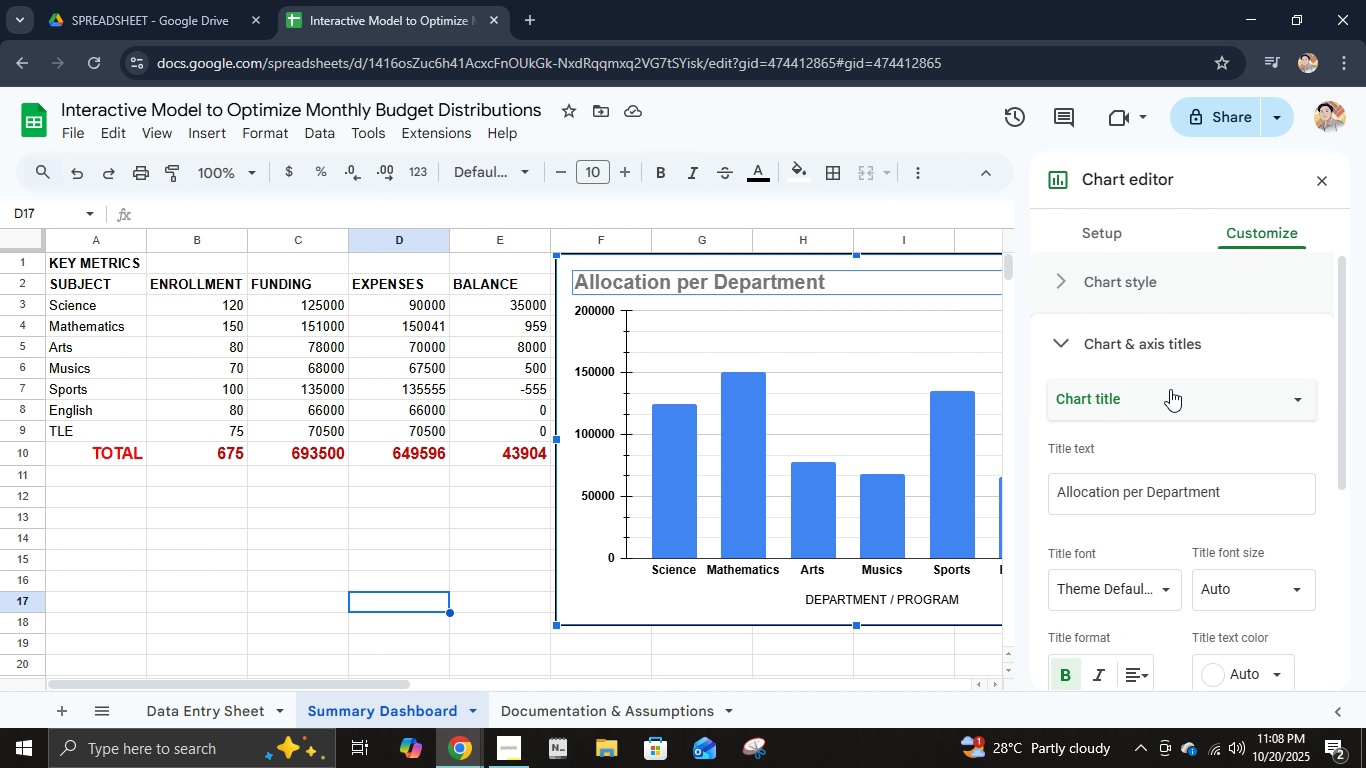 
left_click([1170, 389])
 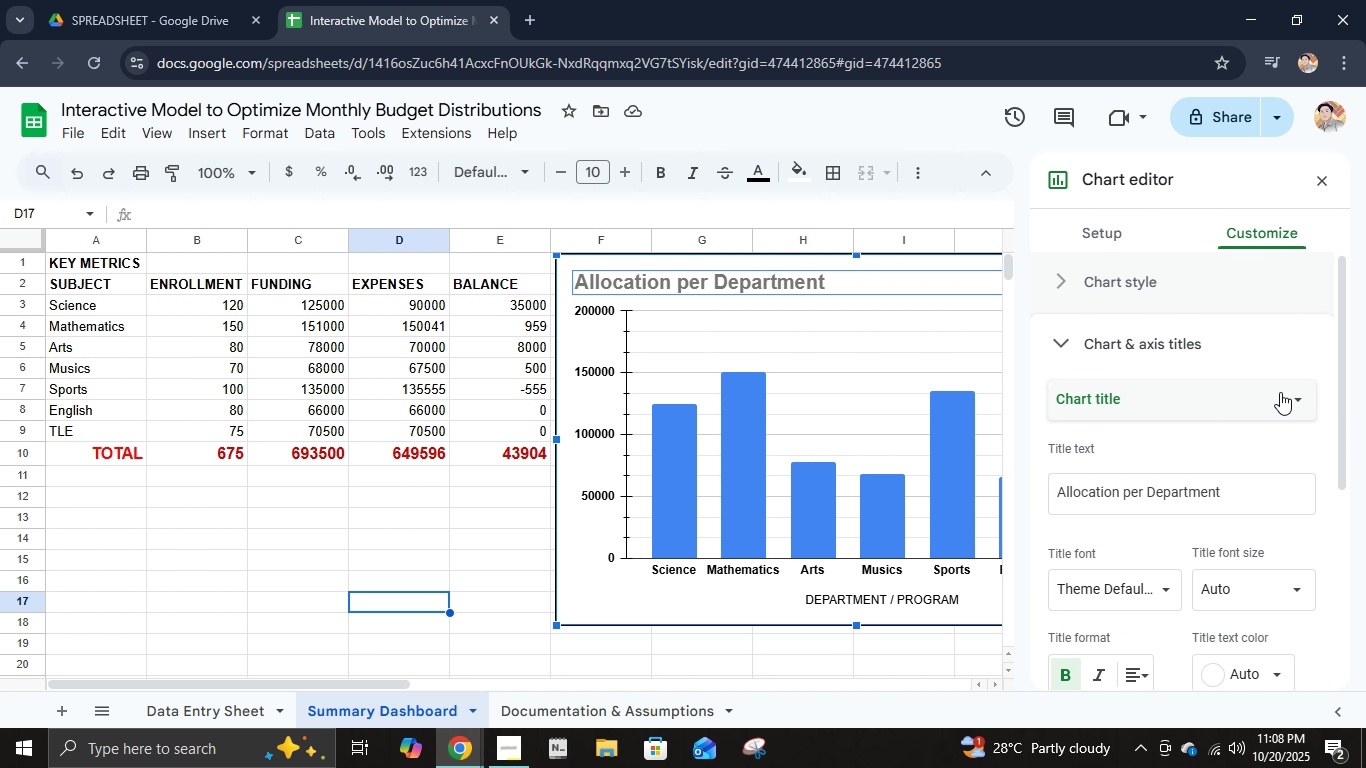 
left_click([1280, 392])
 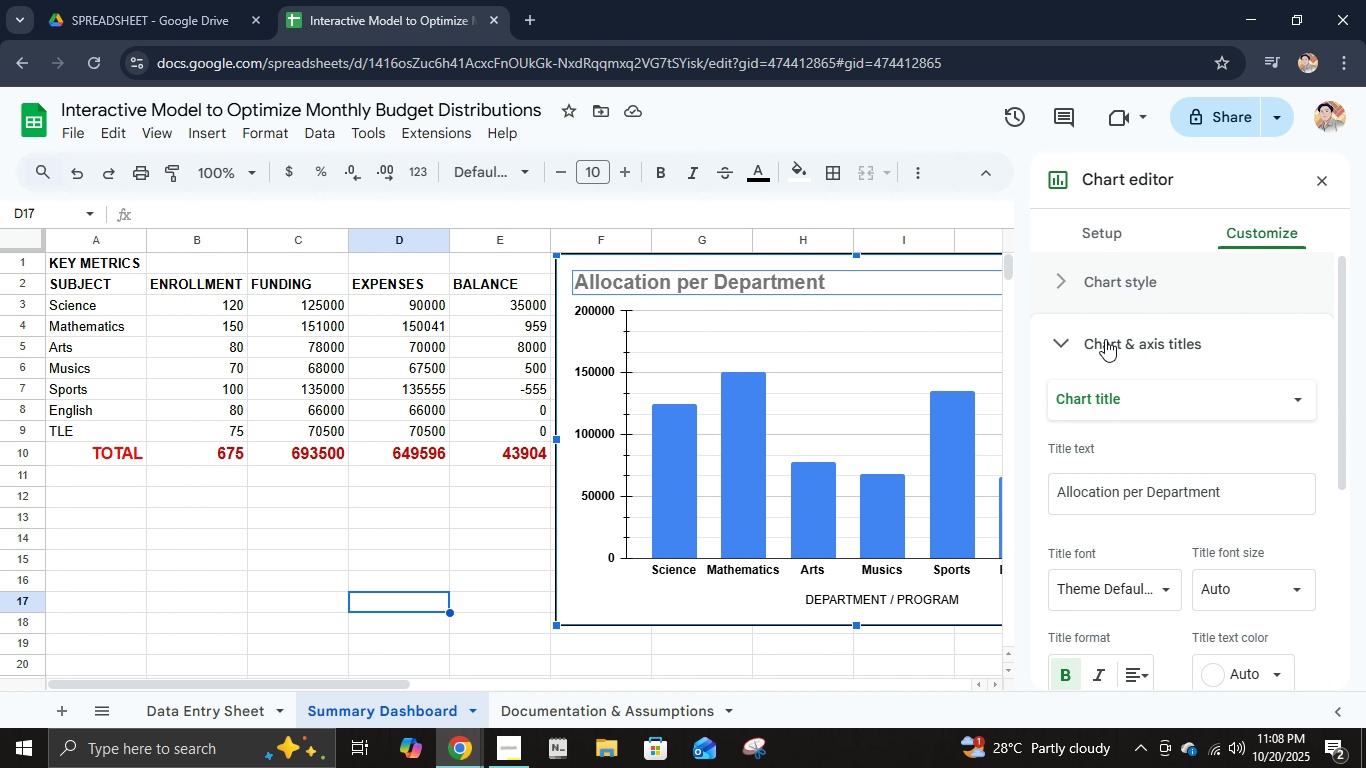 
left_click([1105, 339])
 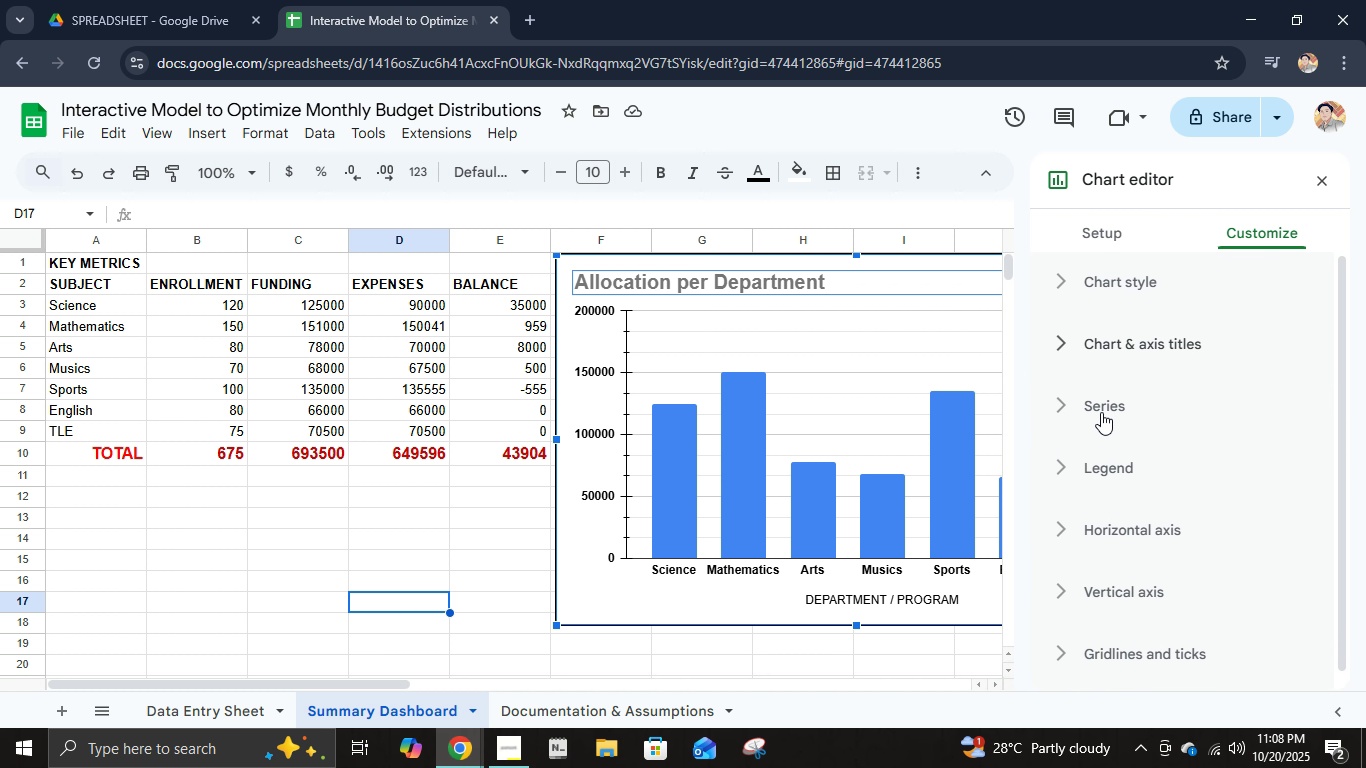 
left_click([1101, 412])
 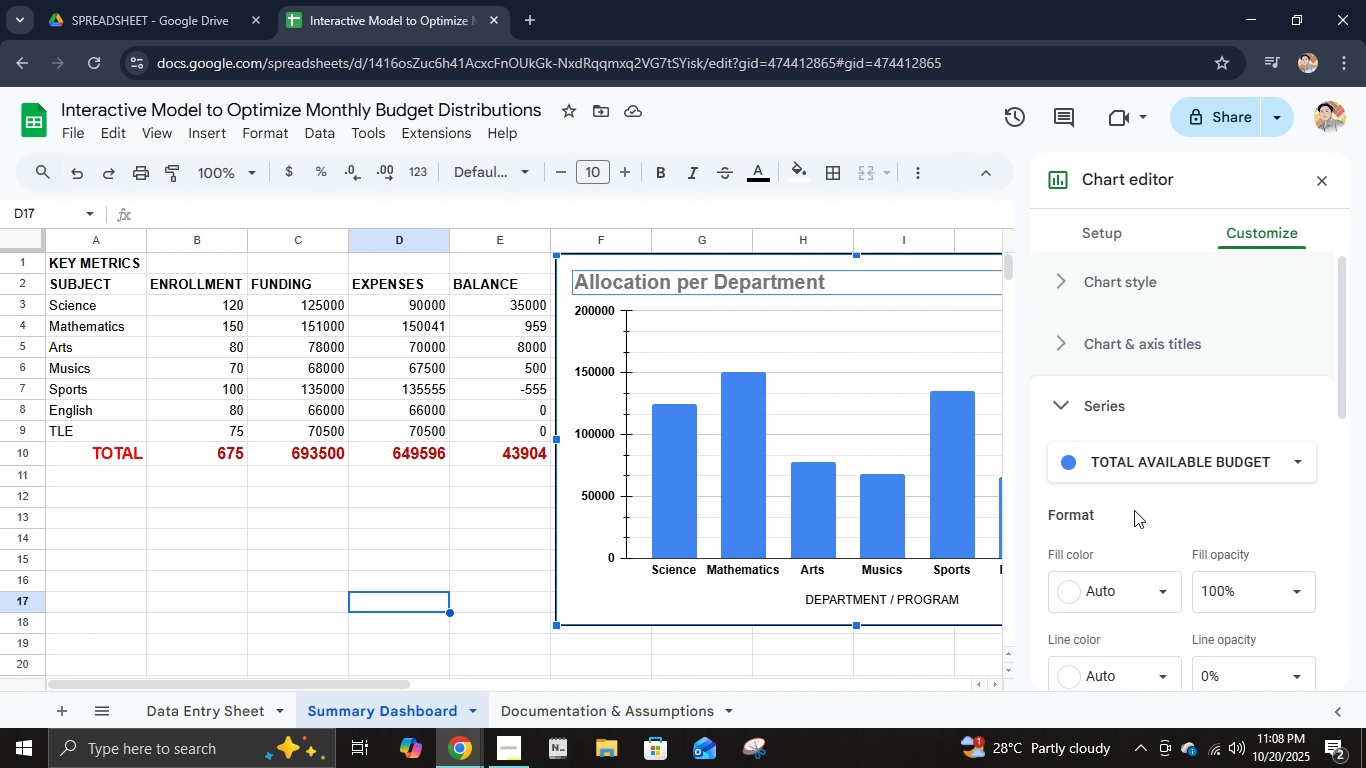 
scroll: coordinate [1136, 522], scroll_direction: down, amount: 3.0
 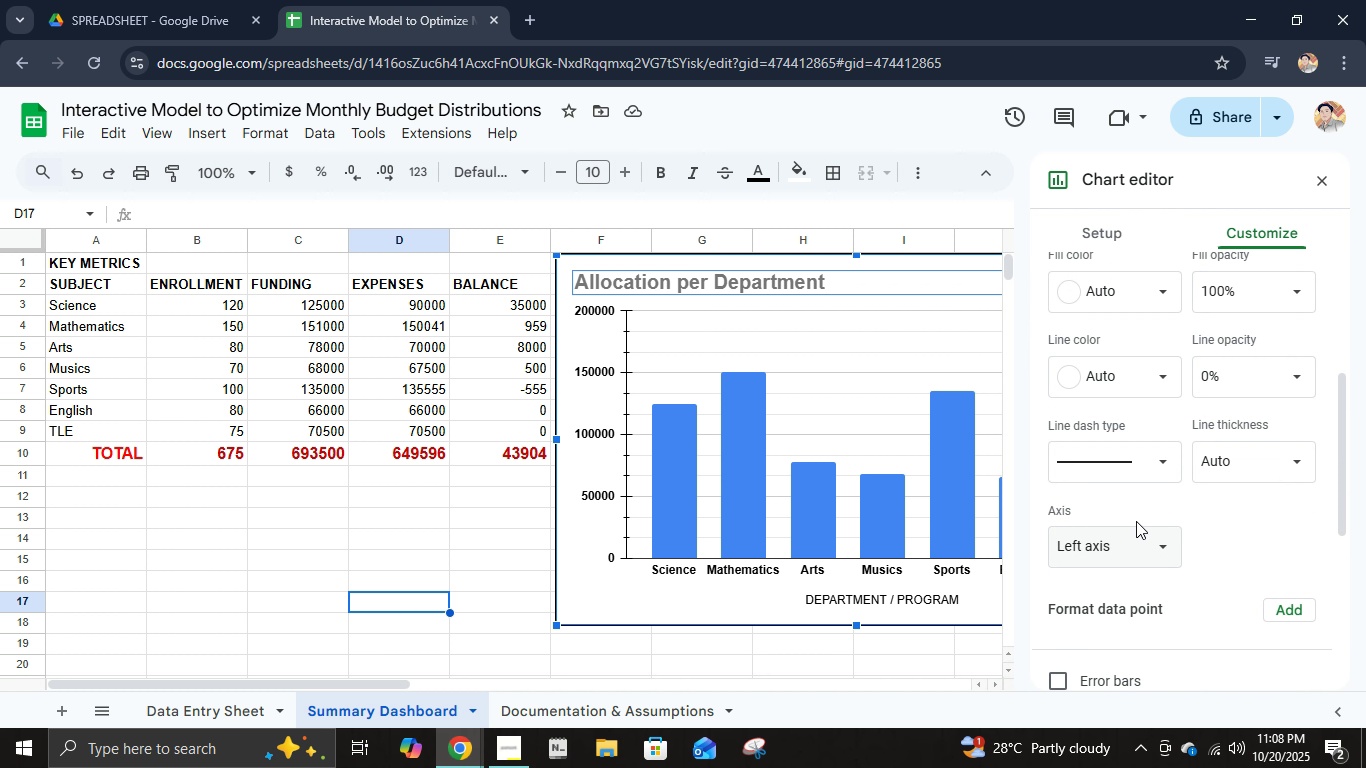 
scroll: coordinate [1136, 521], scroll_direction: up, amount: 2.0
 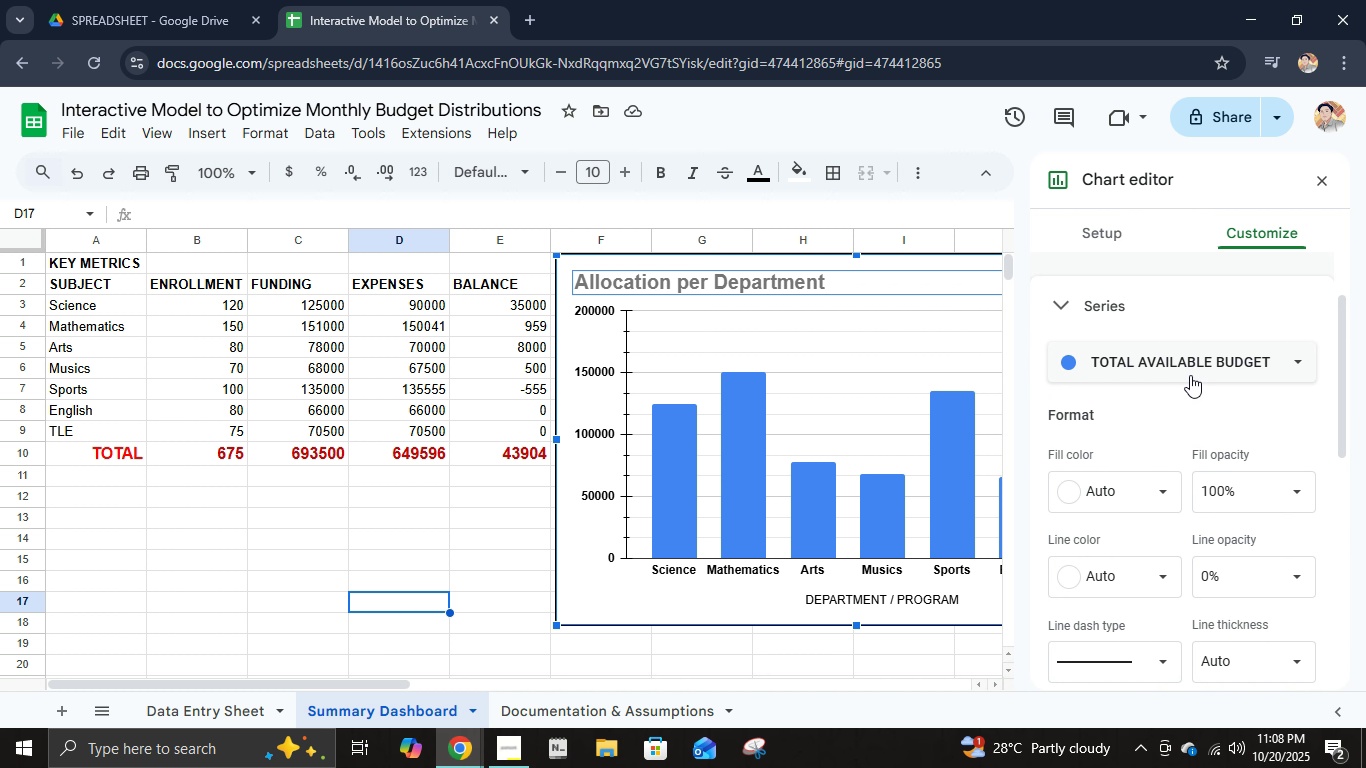 
left_click([1196, 358])
 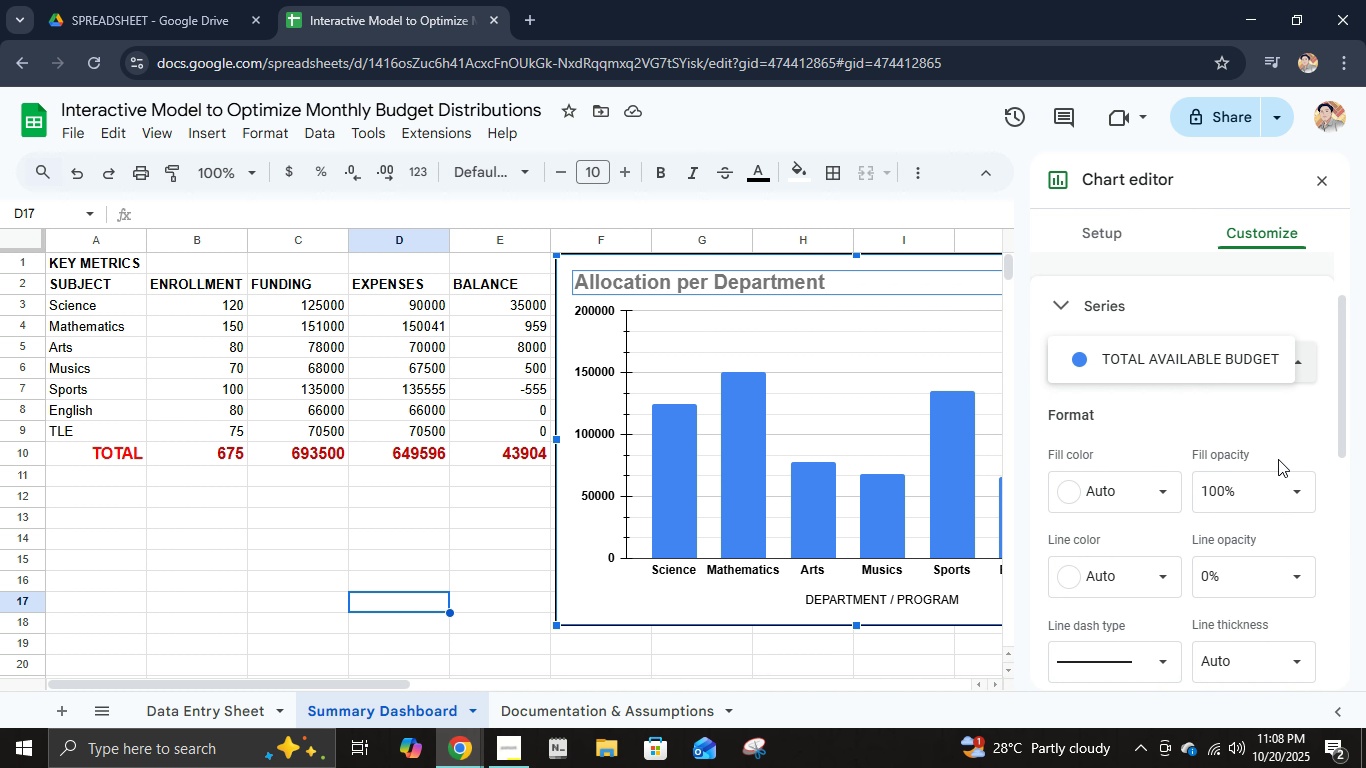 
left_click([1265, 431])
 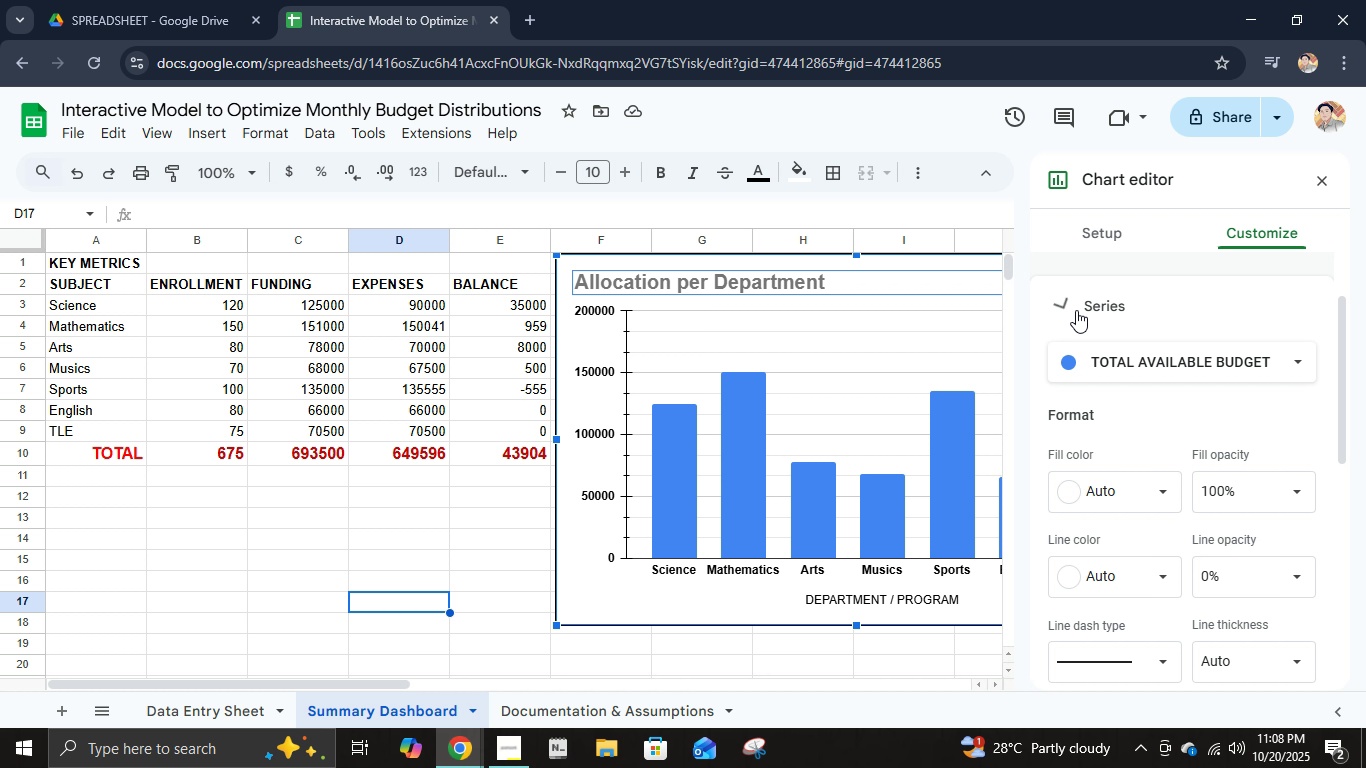 
left_click([1076, 310])
 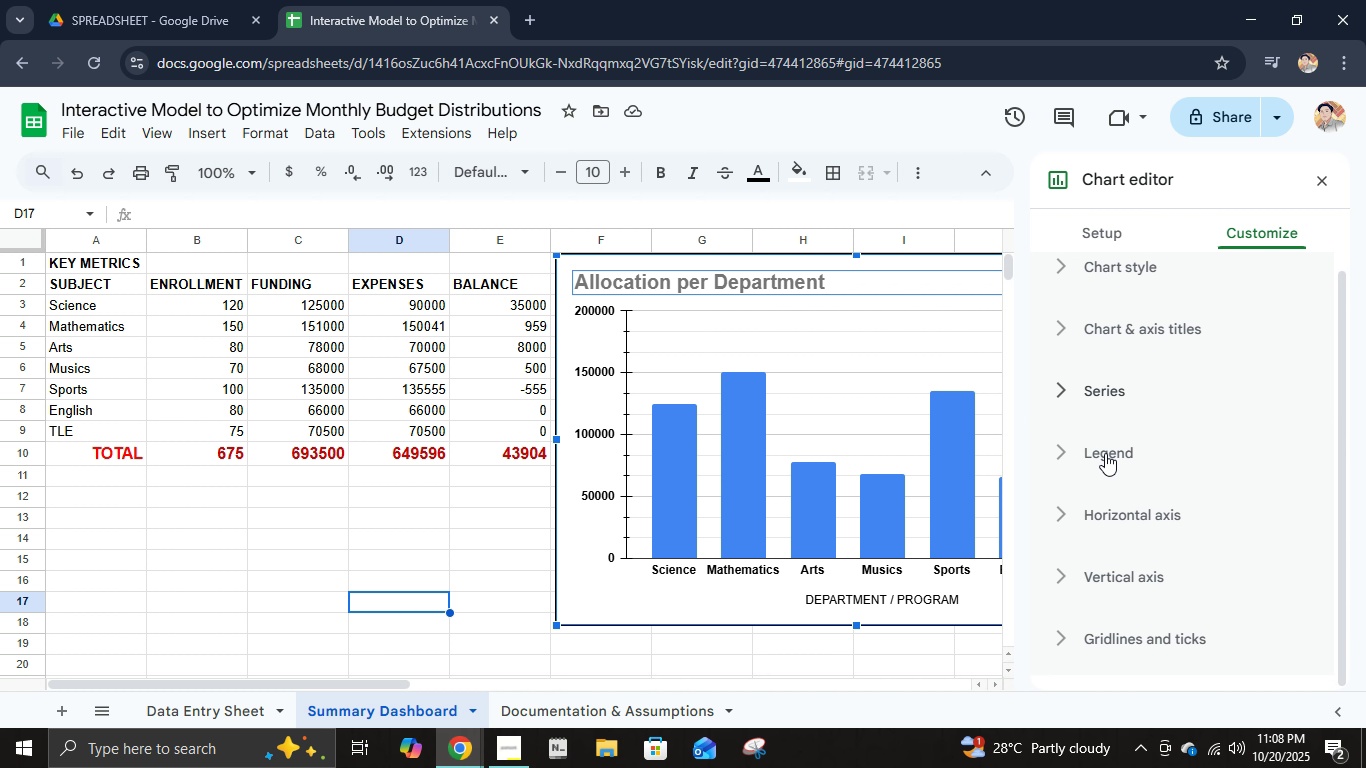 
left_click([1105, 453])
 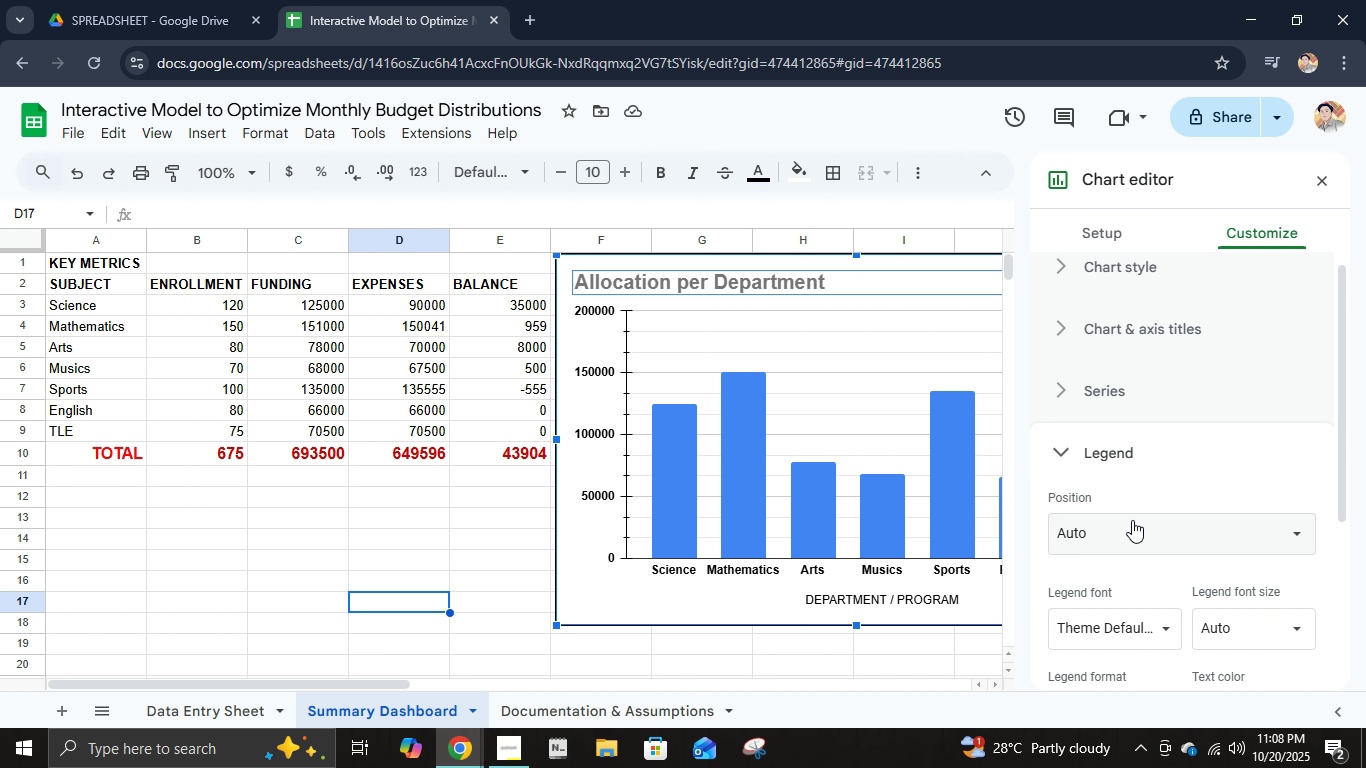 
scroll: coordinate [1132, 520], scroll_direction: down, amount: 1.0
 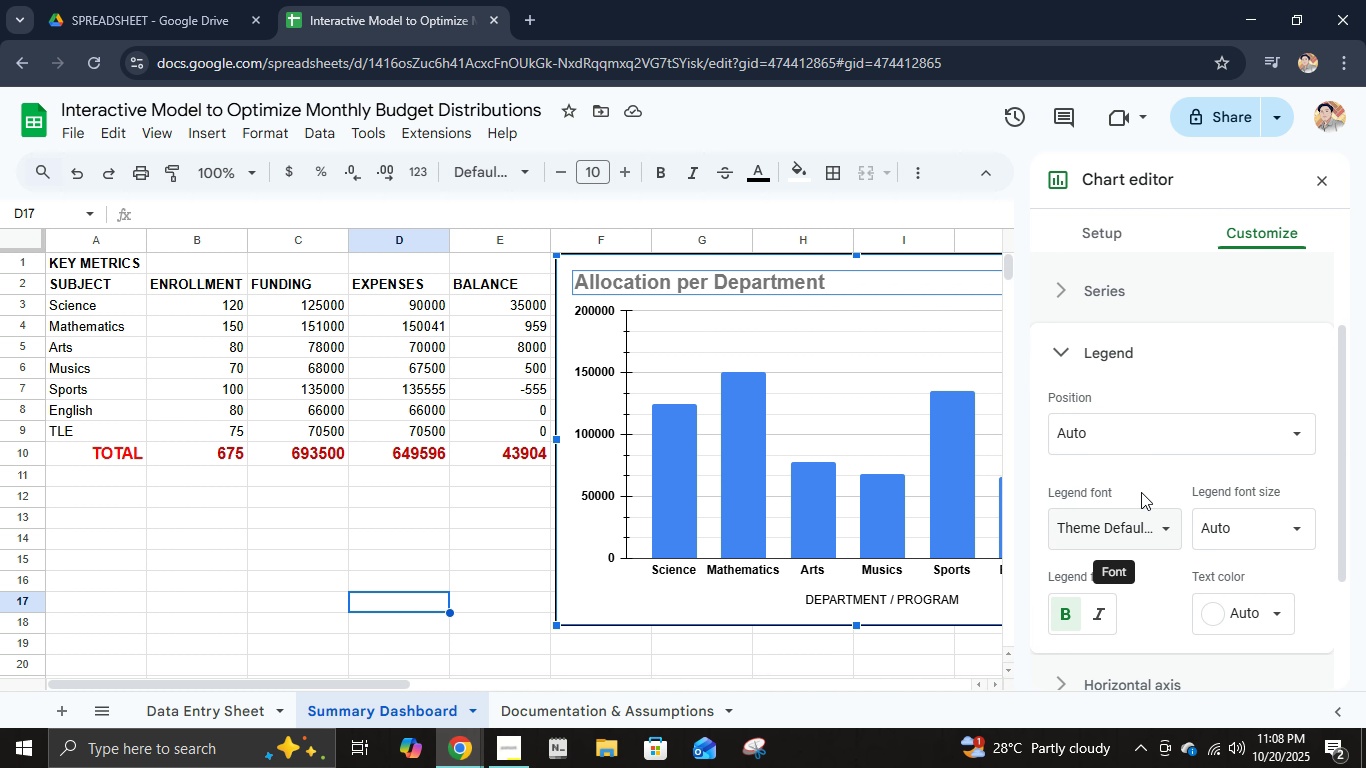 
mouse_move([1166, 461])
 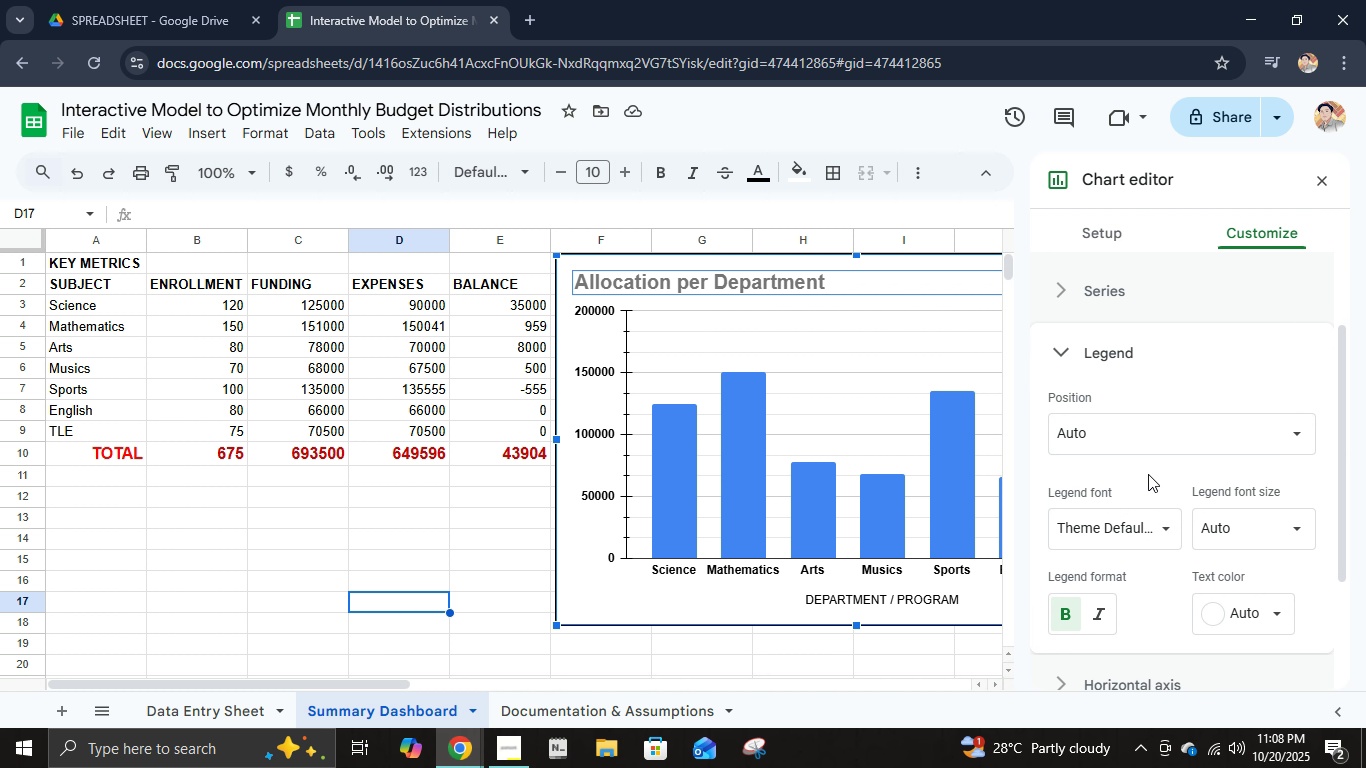 
left_click([1148, 474])
 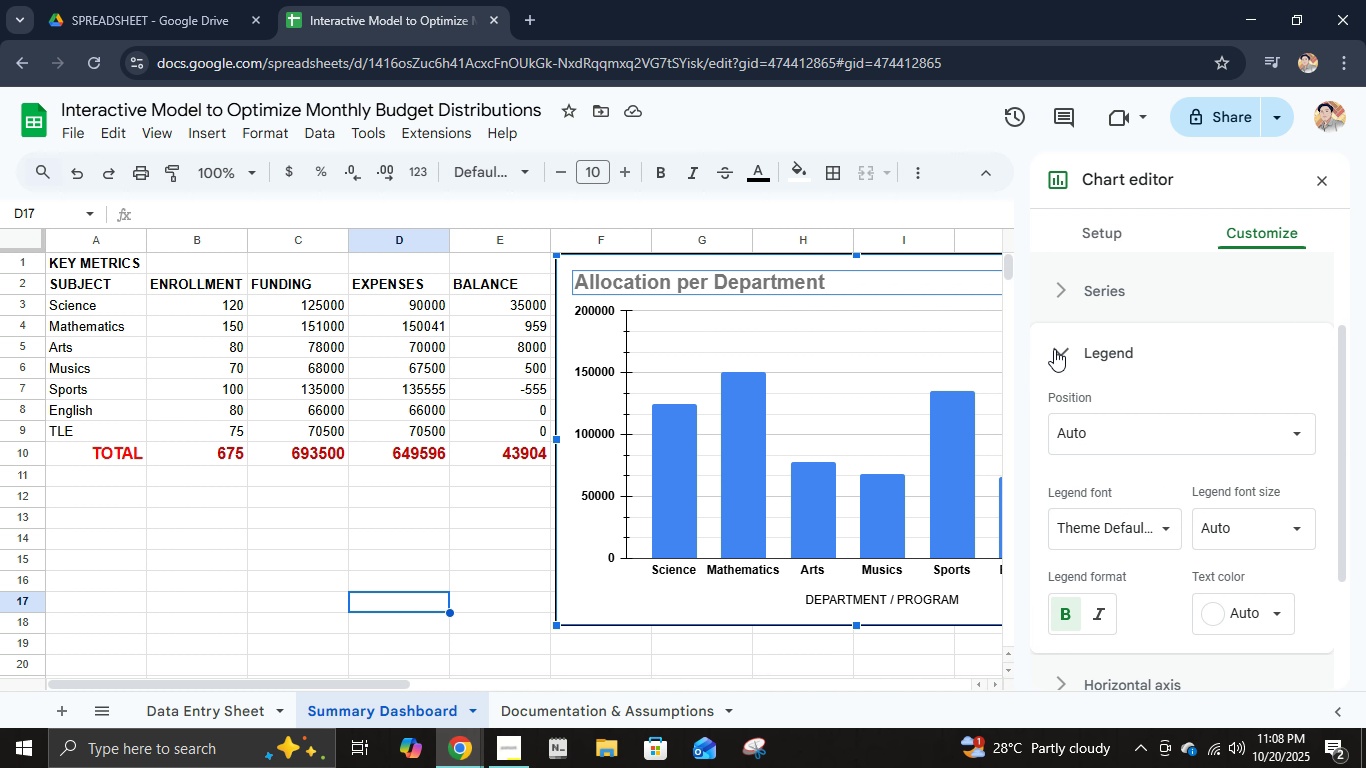 
left_click([1054, 349])
 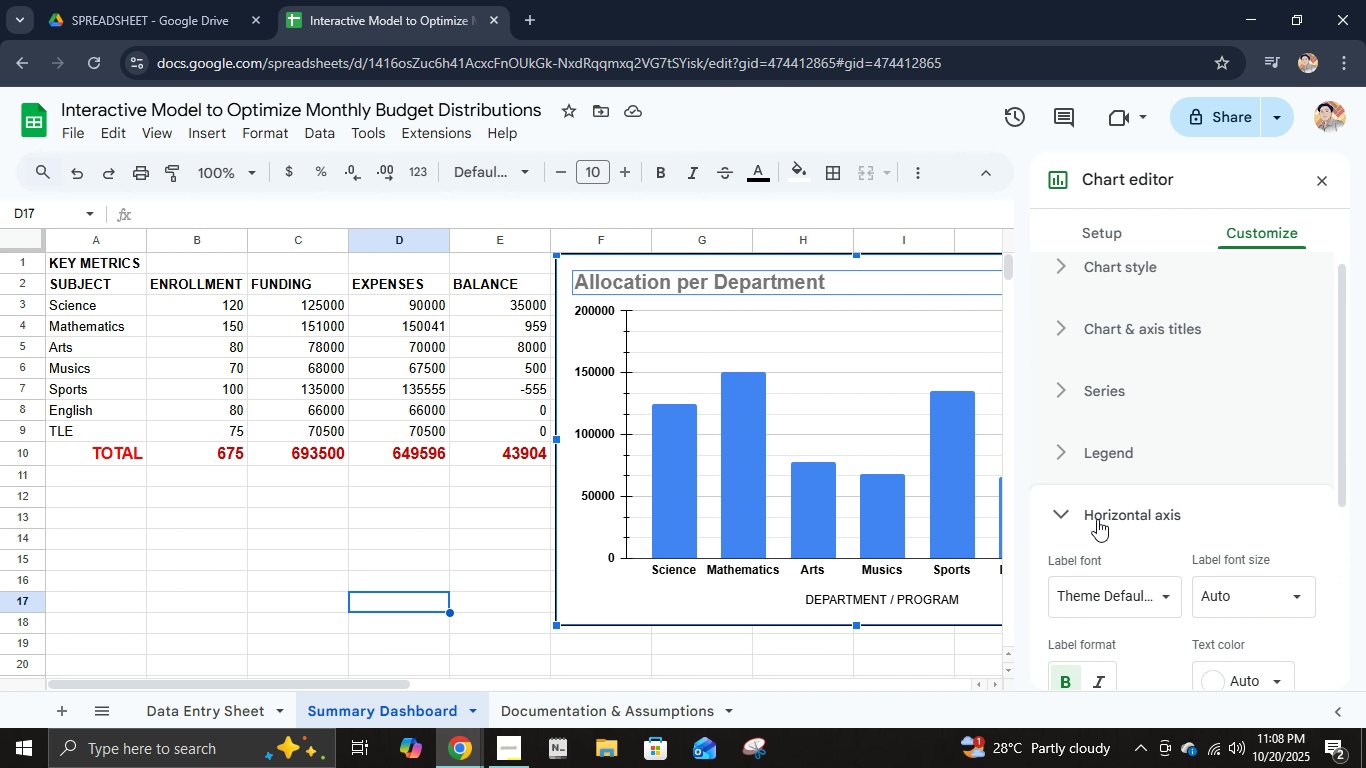 
scroll: coordinate [1123, 470], scroll_direction: down, amount: 11.0
 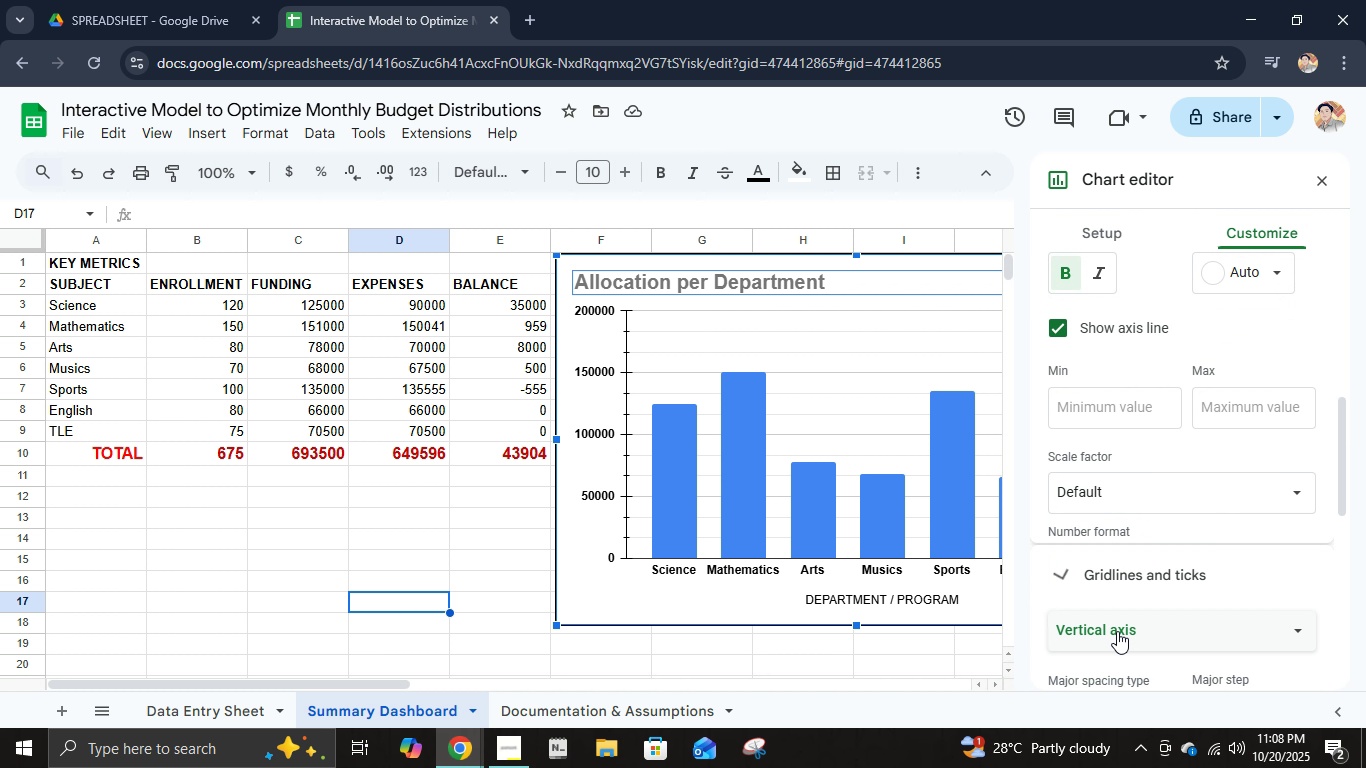 
scroll: coordinate [1106, 478], scroll_direction: up, amount: 6.0
 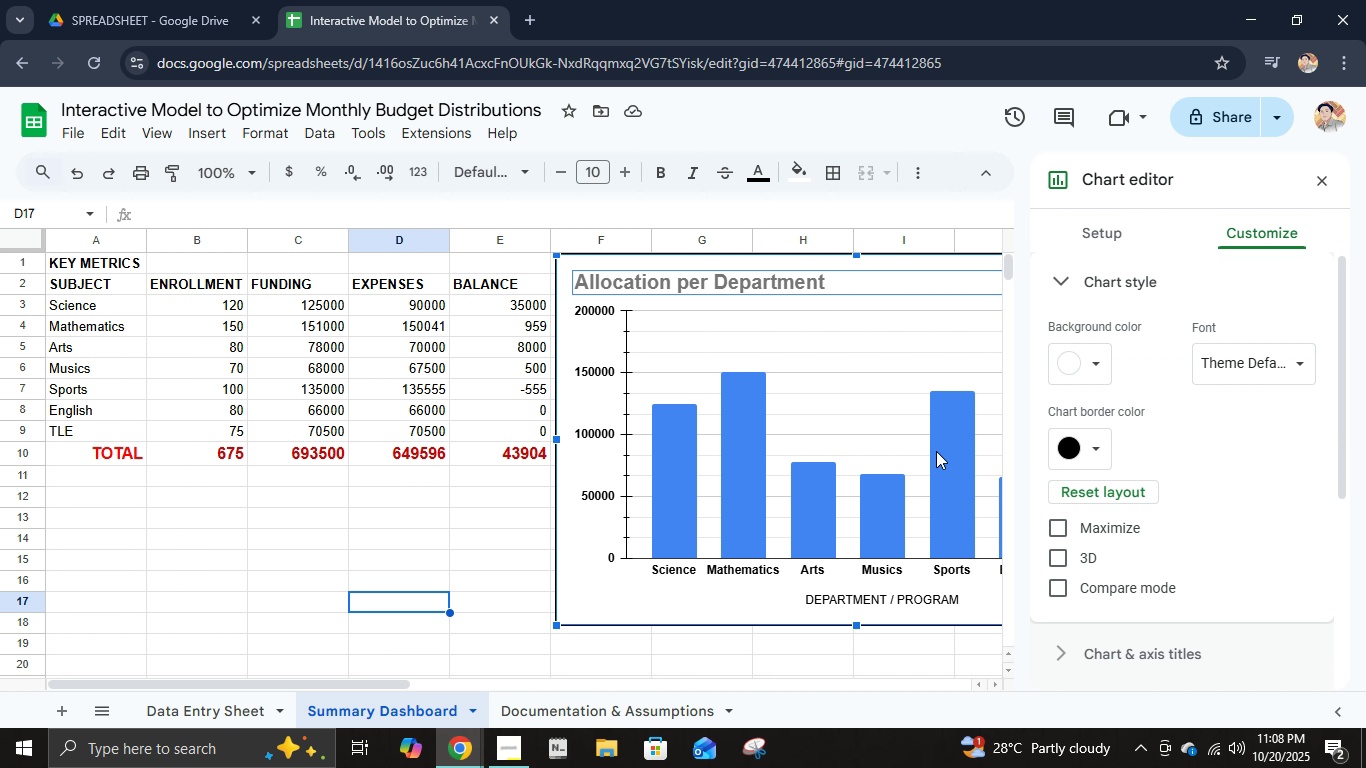 
double_click([673, 486])
 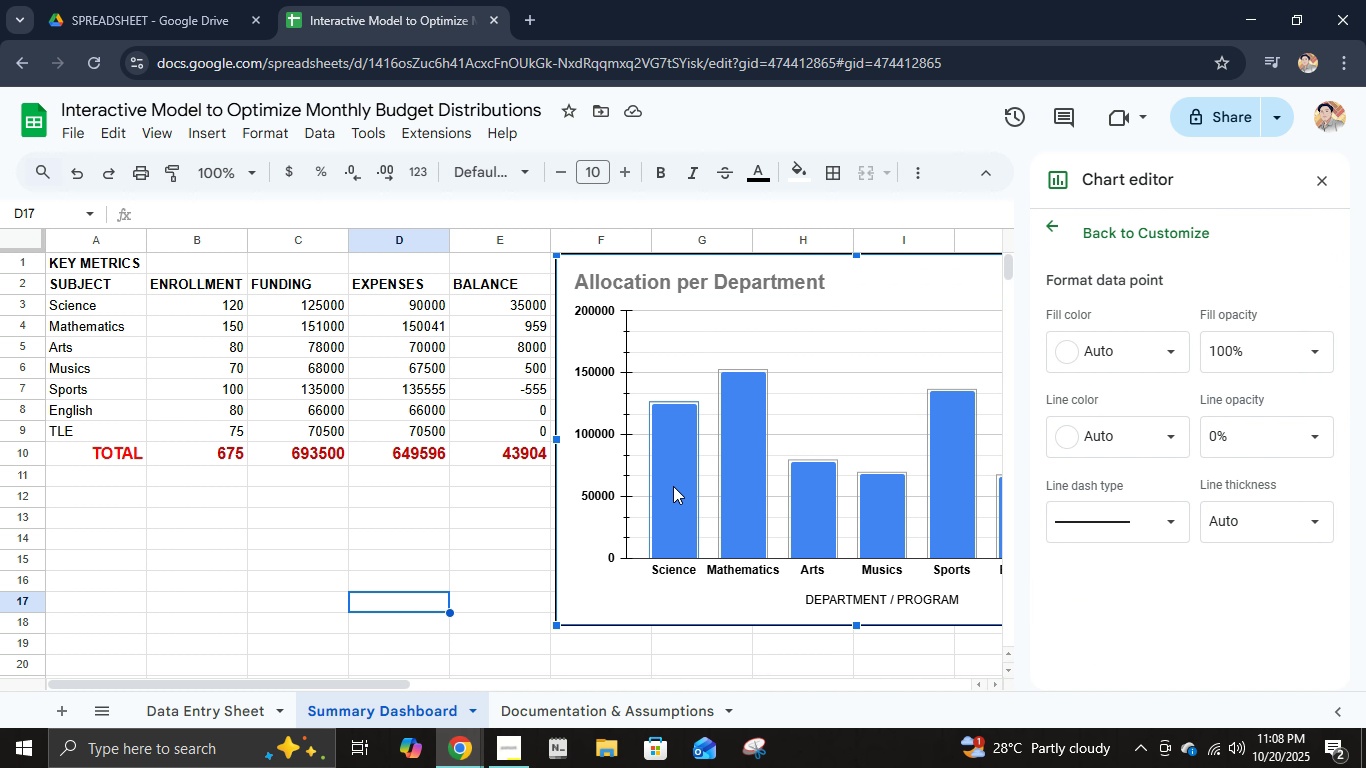 
double_click([673, 486])
 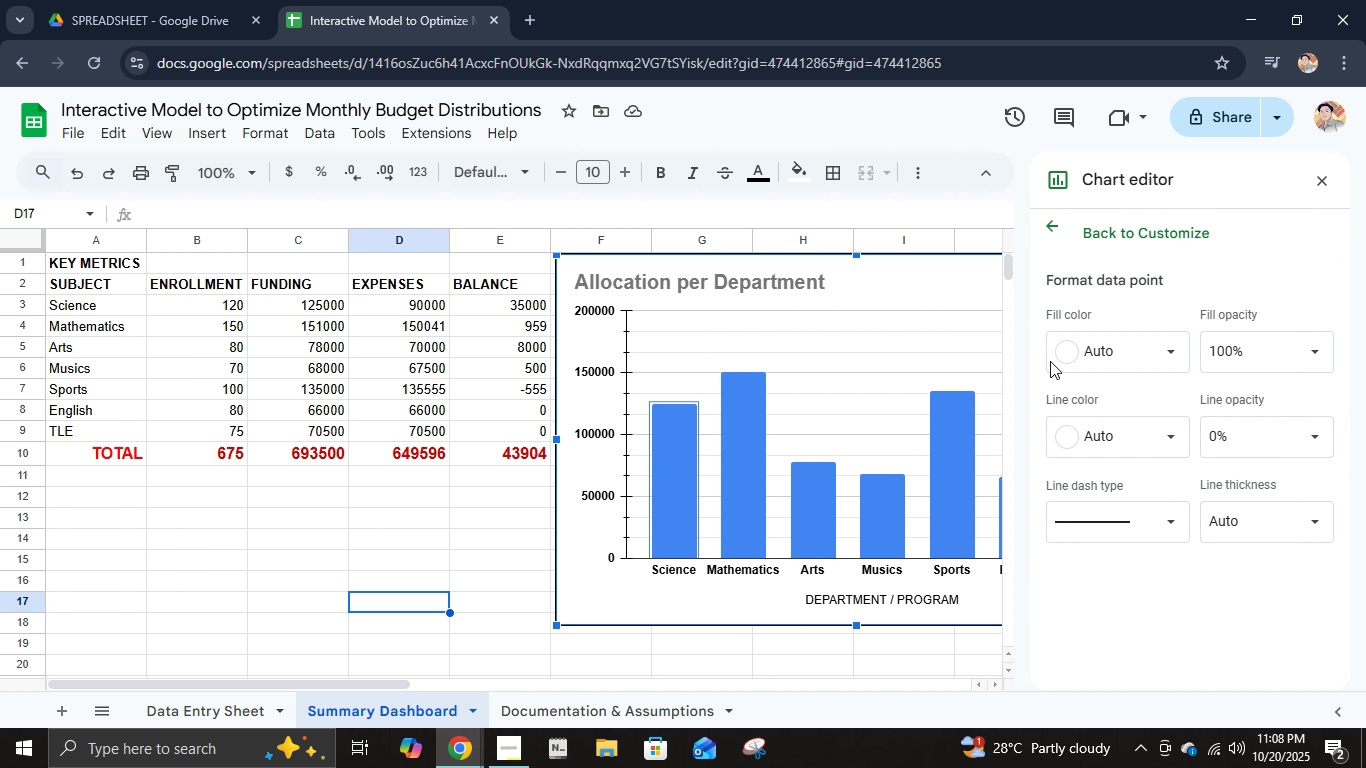 
left_click([1163, 353])
 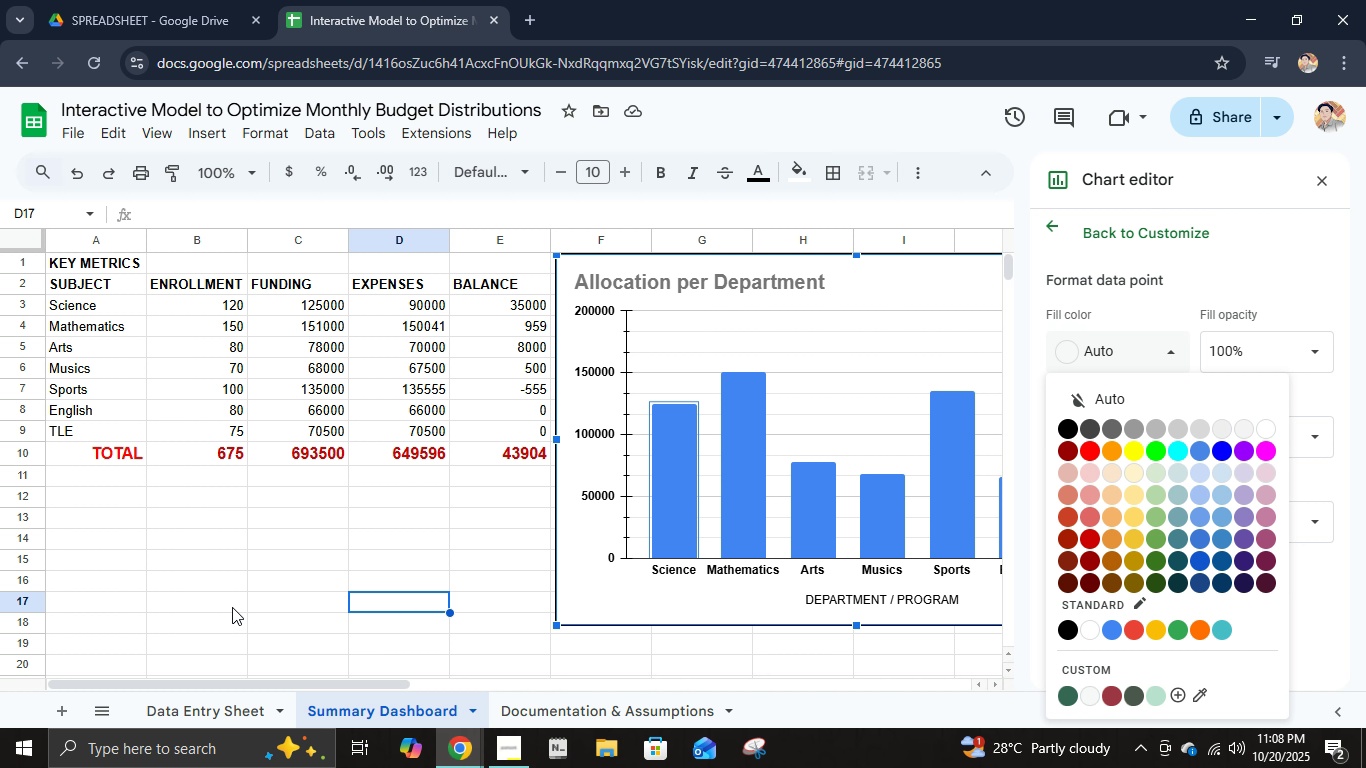 
left_click([221, 719])
 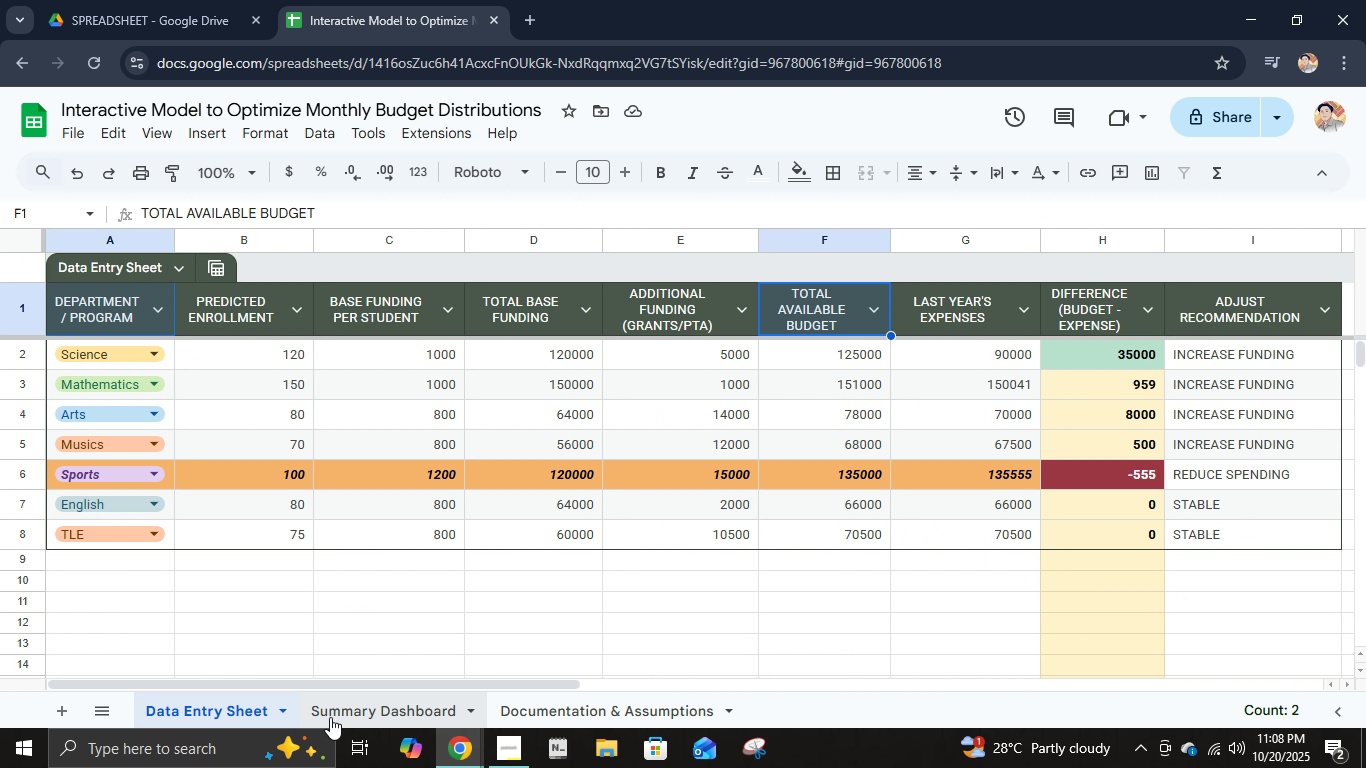 
left_click([336, 715])
 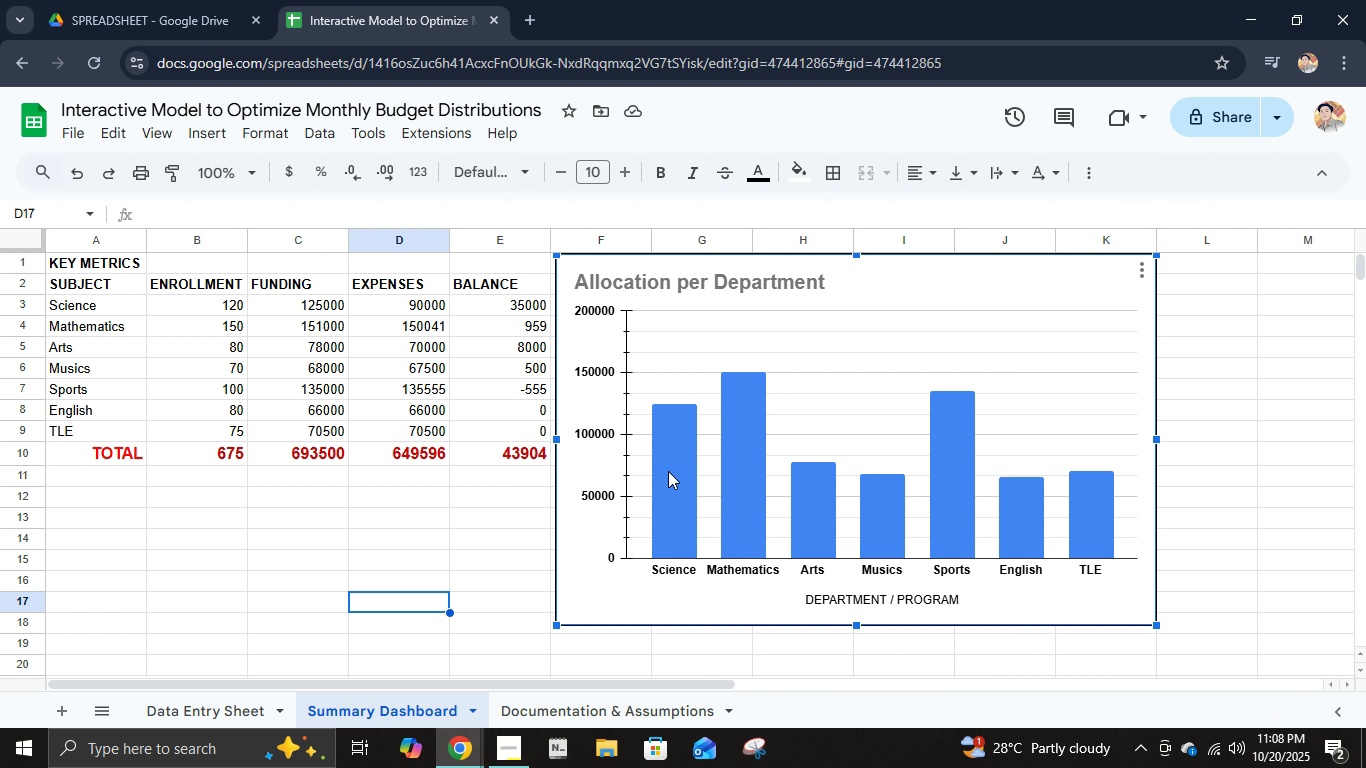 
double_click([668, 471])
 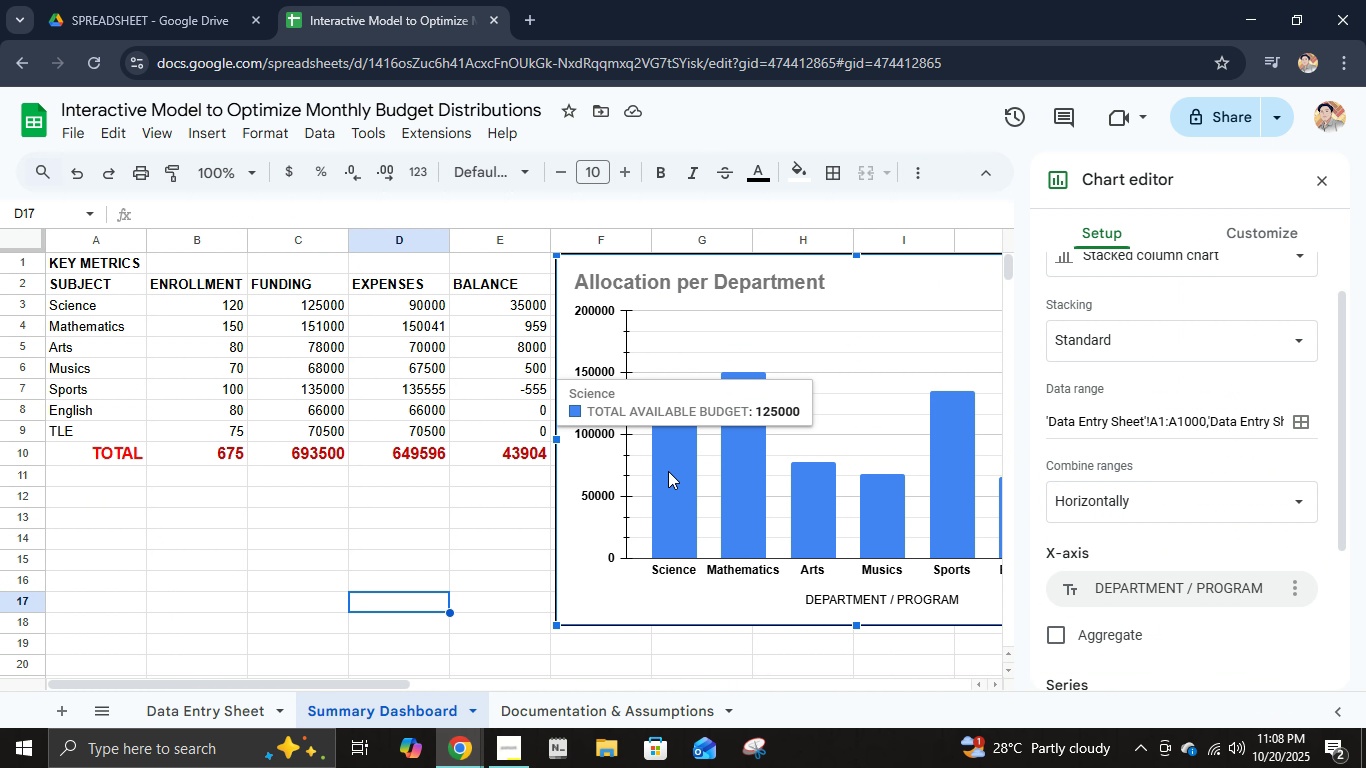 
triple_click([668, 471])
 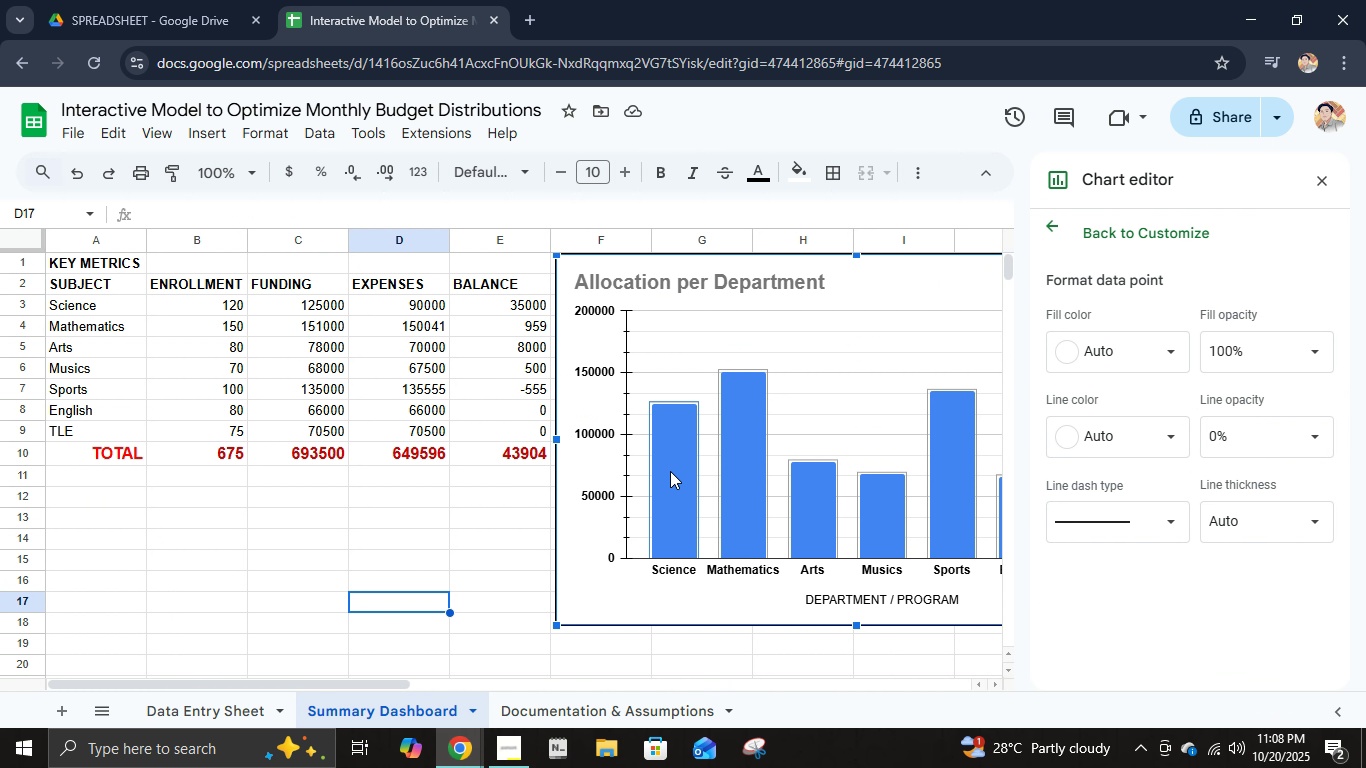 
left_click([670, 471])
 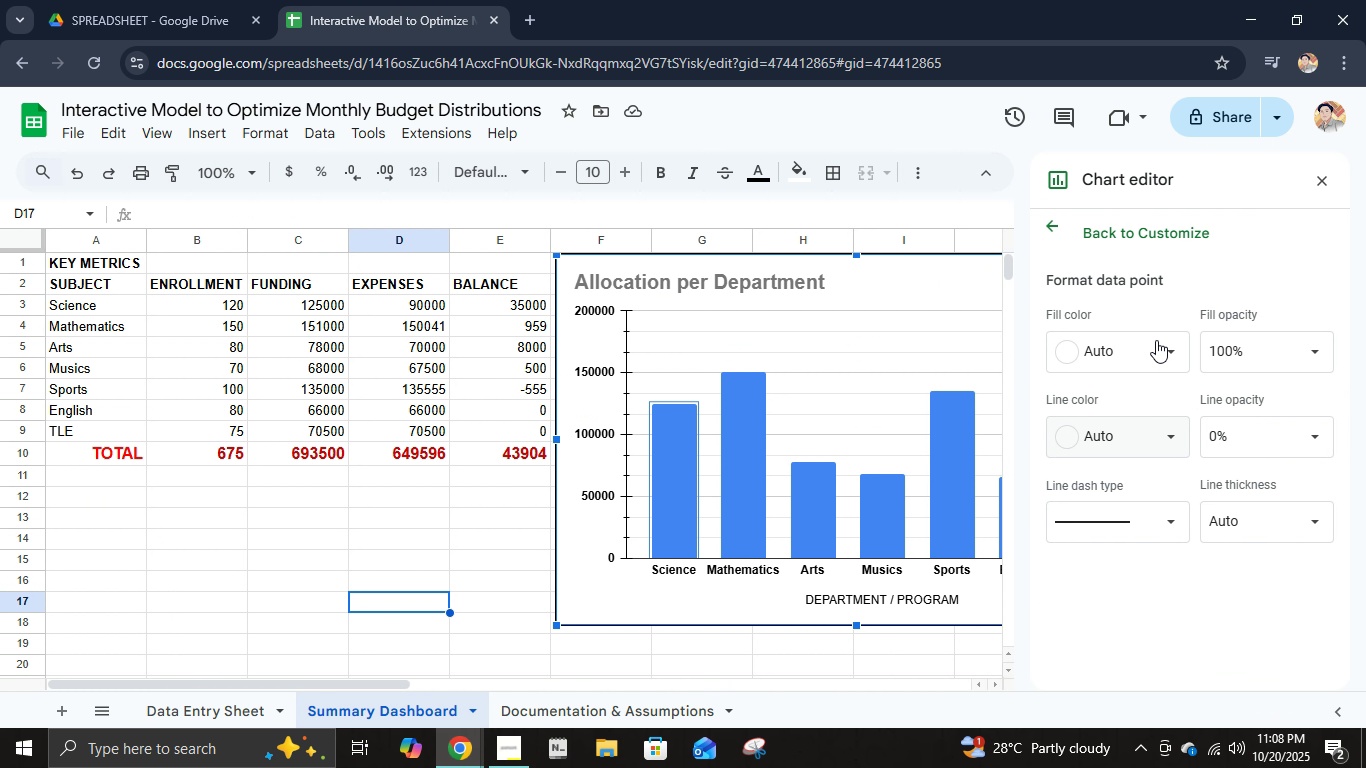 
left_click([1155, 340])
 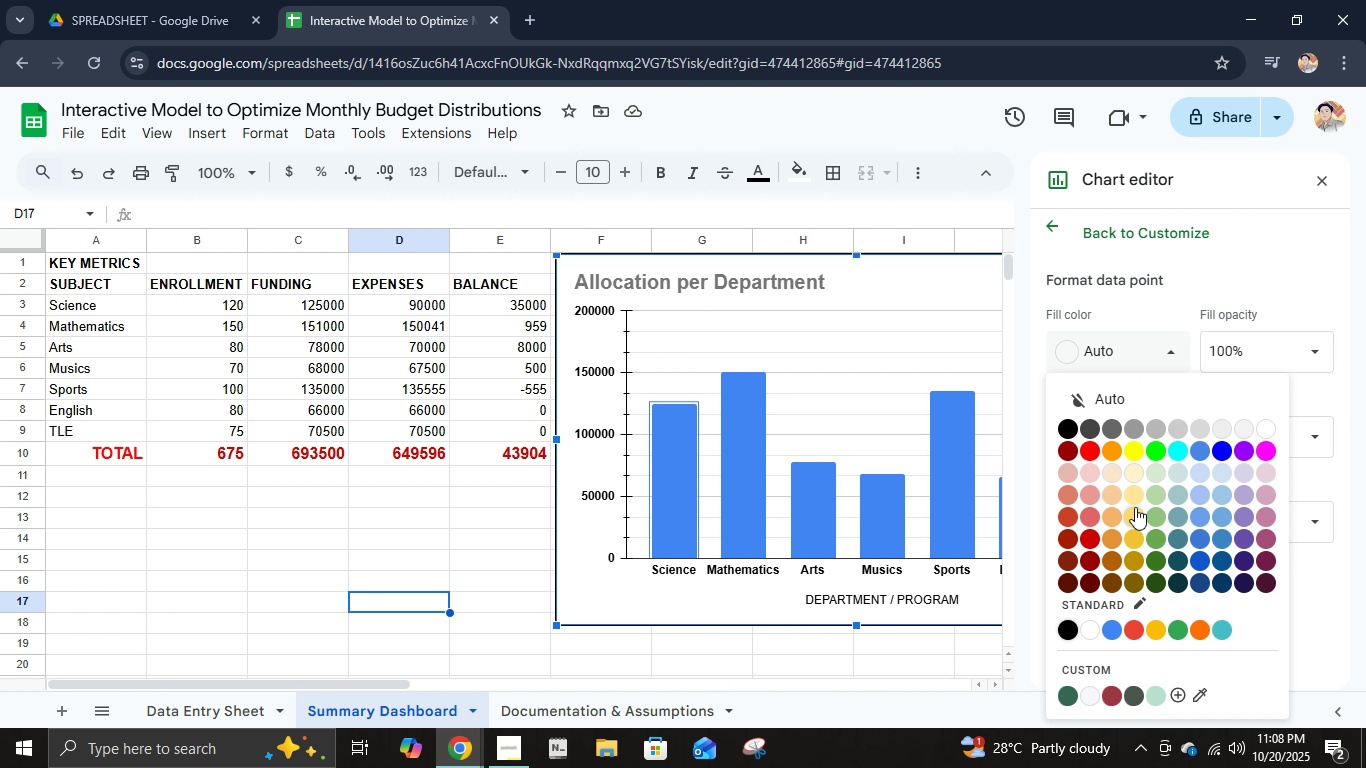 
left_click([1136, 477])
 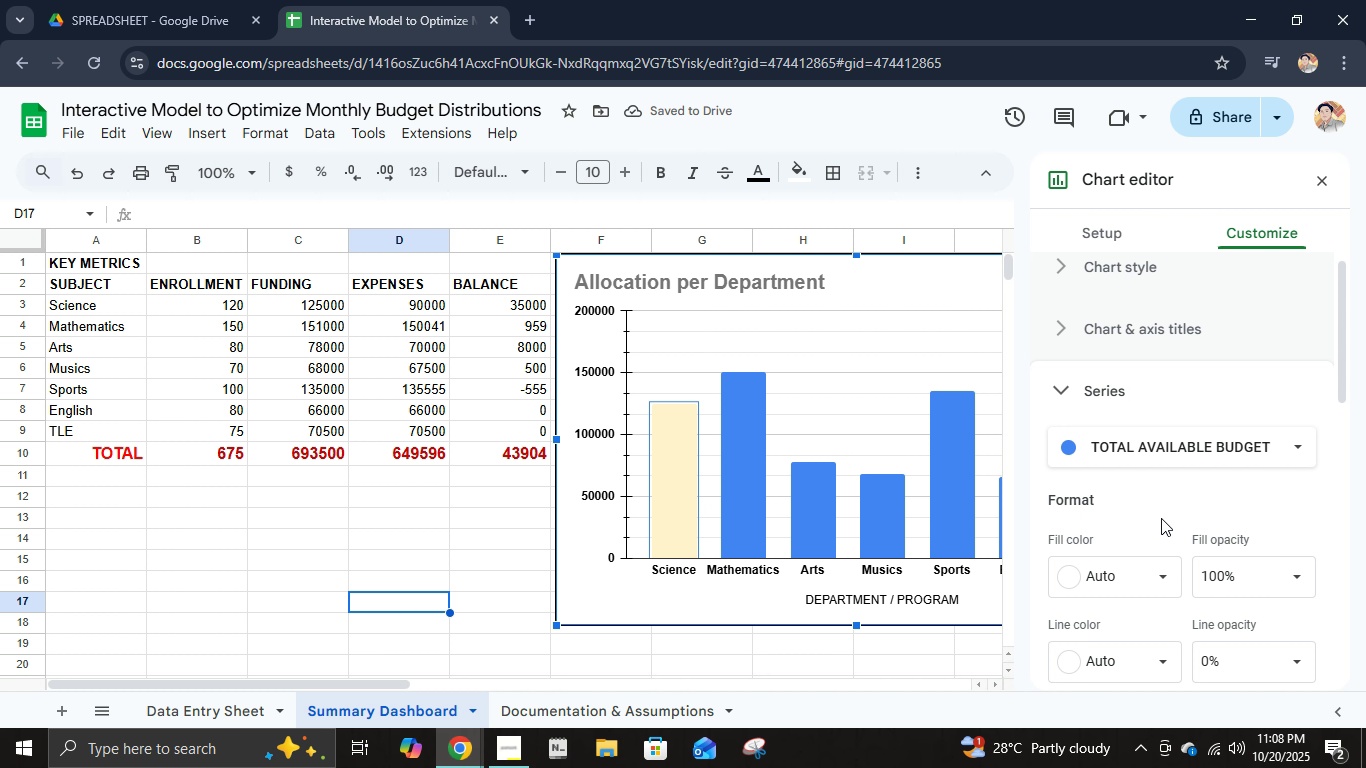 
left_click([737, 494])
 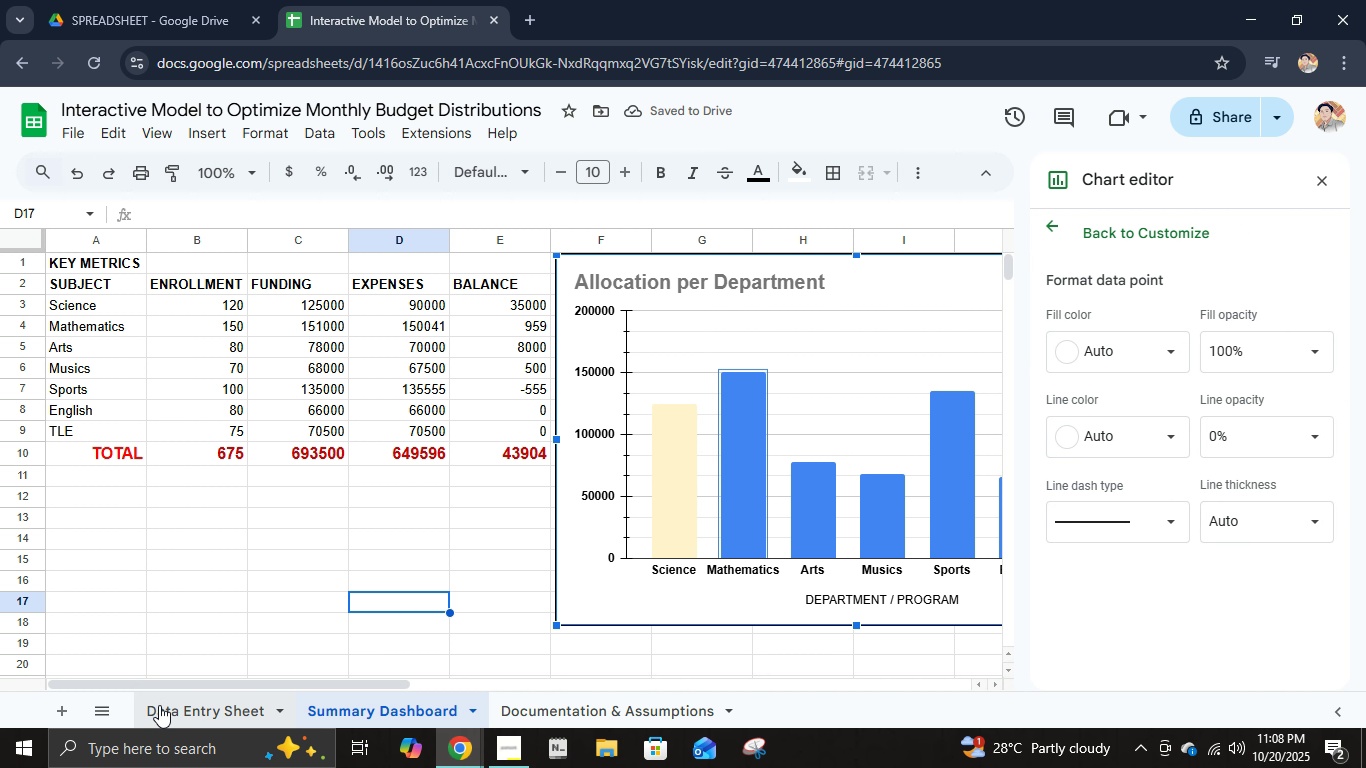 
left_click([163, 709])
 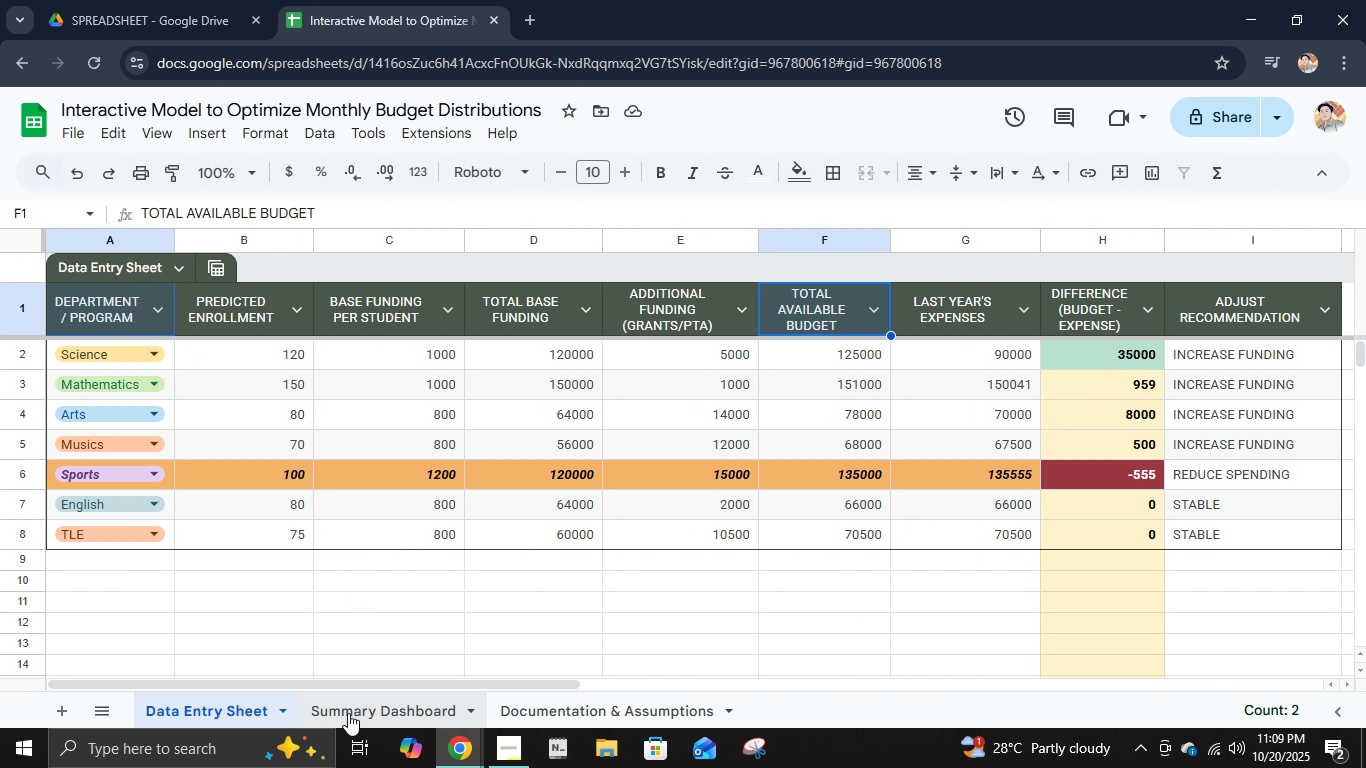 
left_click([369, 714])
 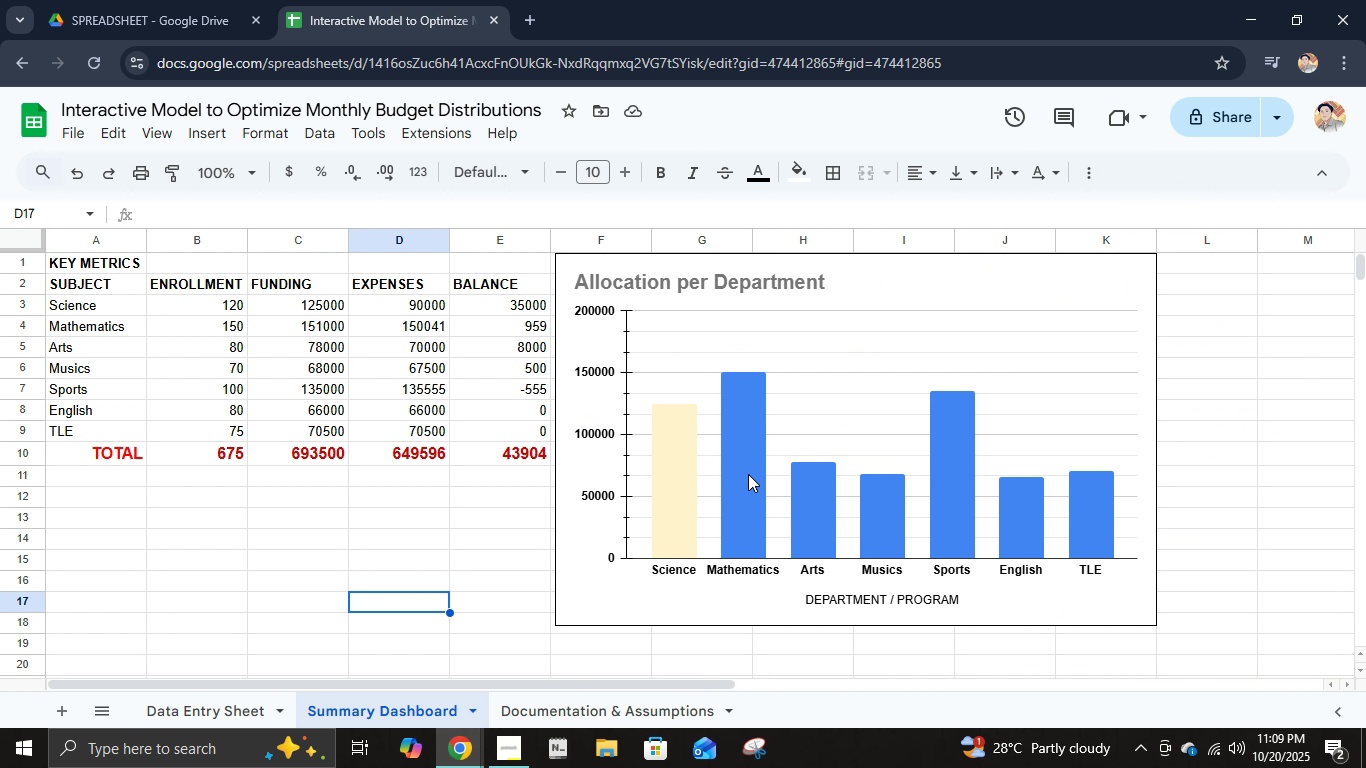 
double_click([748, 474])
 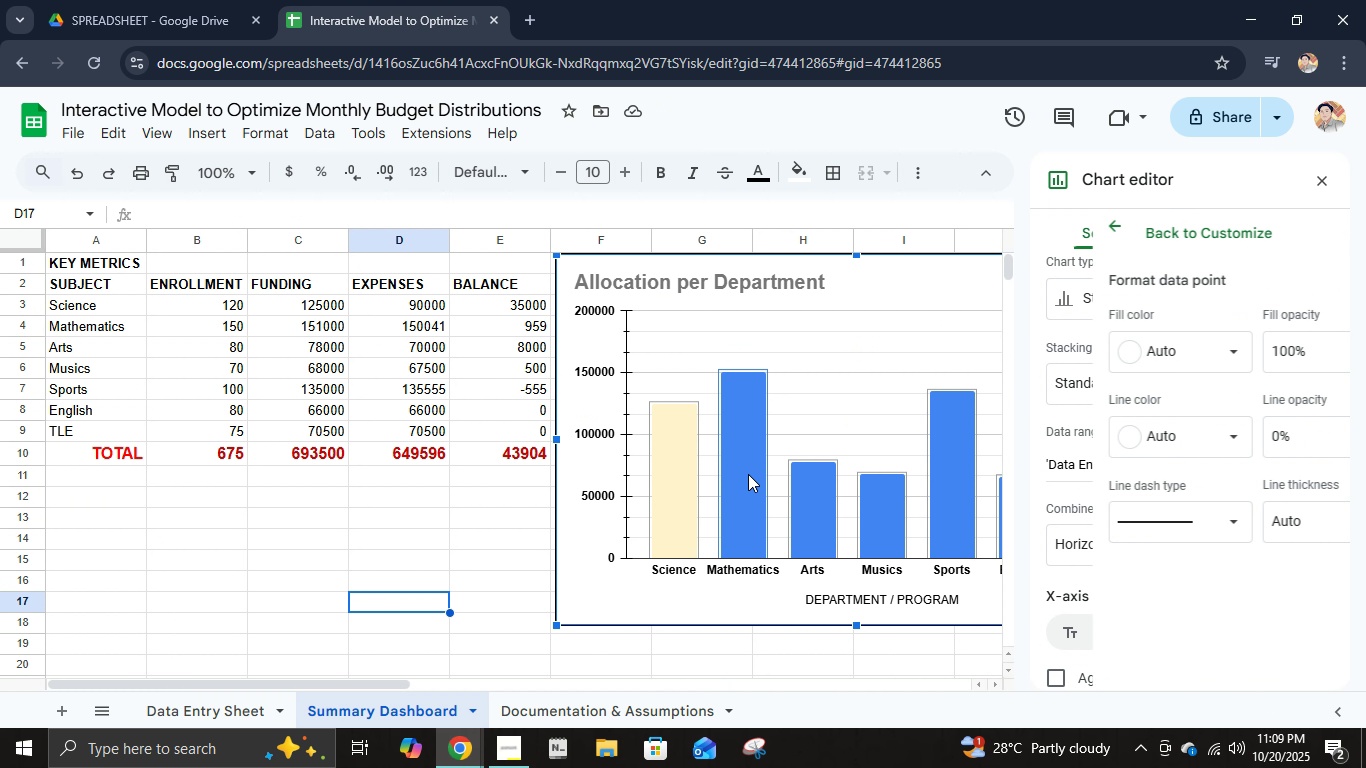 
double_click([748, 474])
 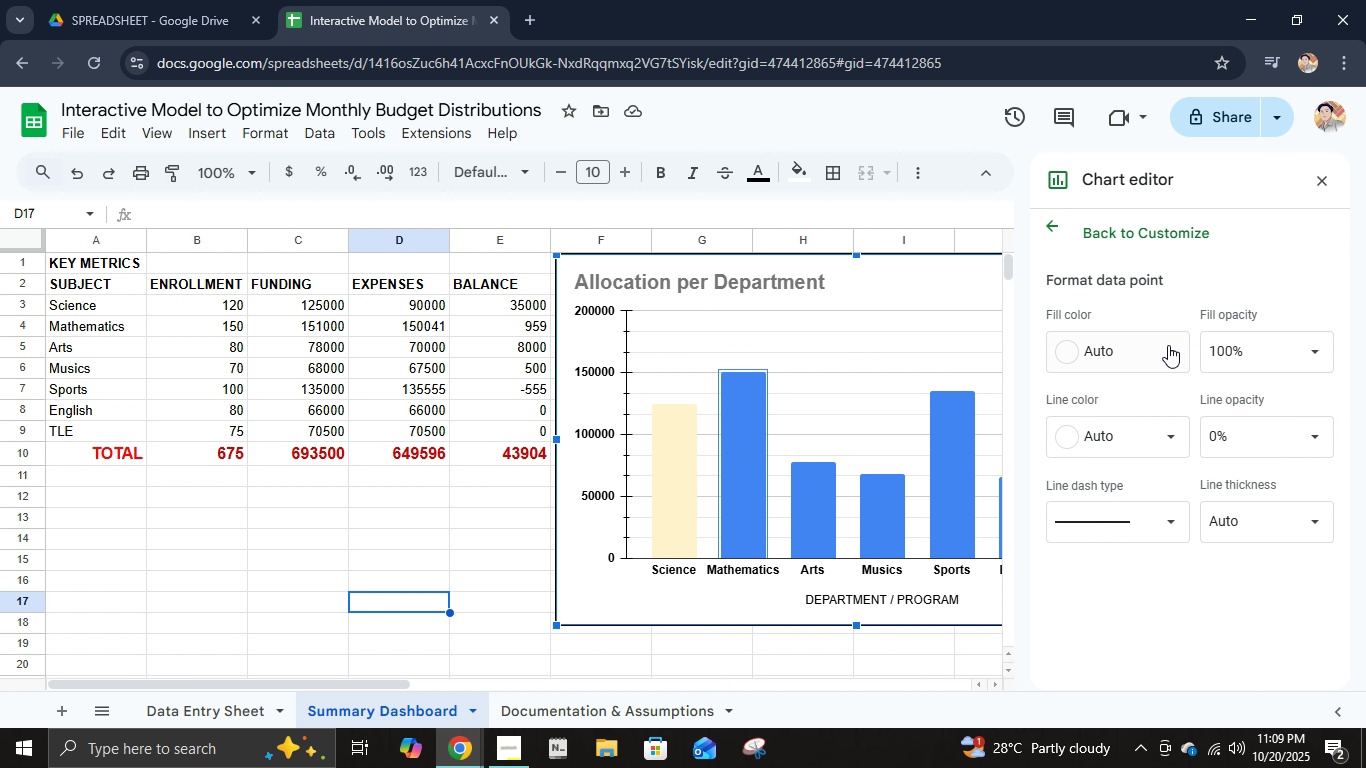 
left_click([1168, 345])
 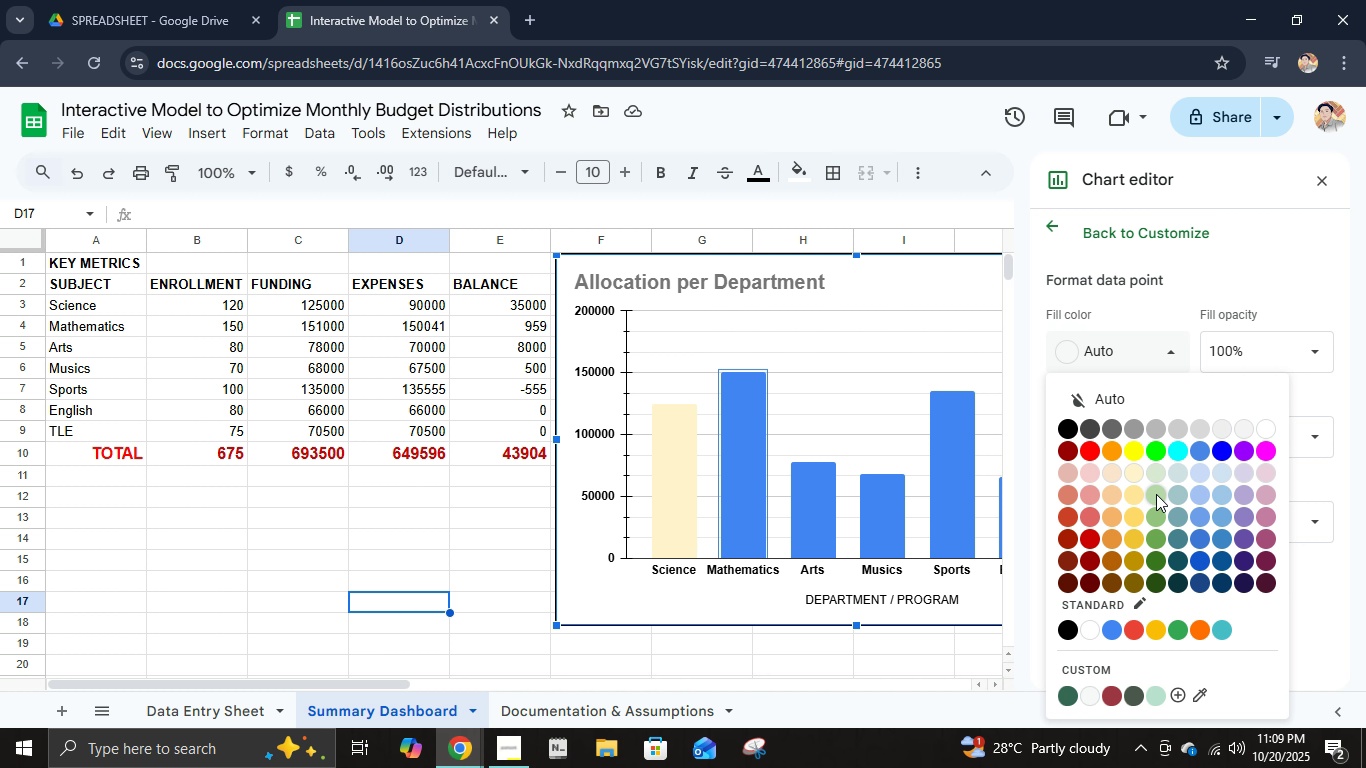 
left_click([1156, 494])
 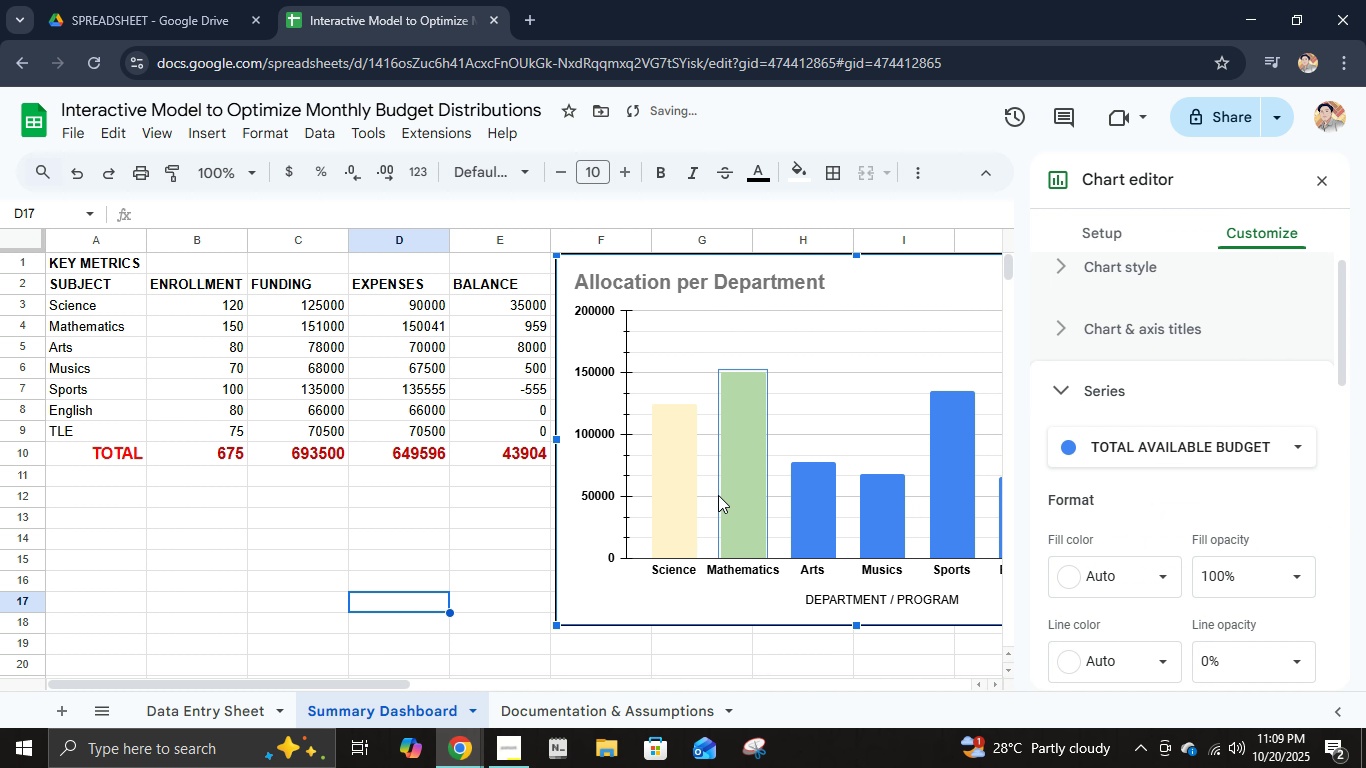 
left_click([690, 495])
 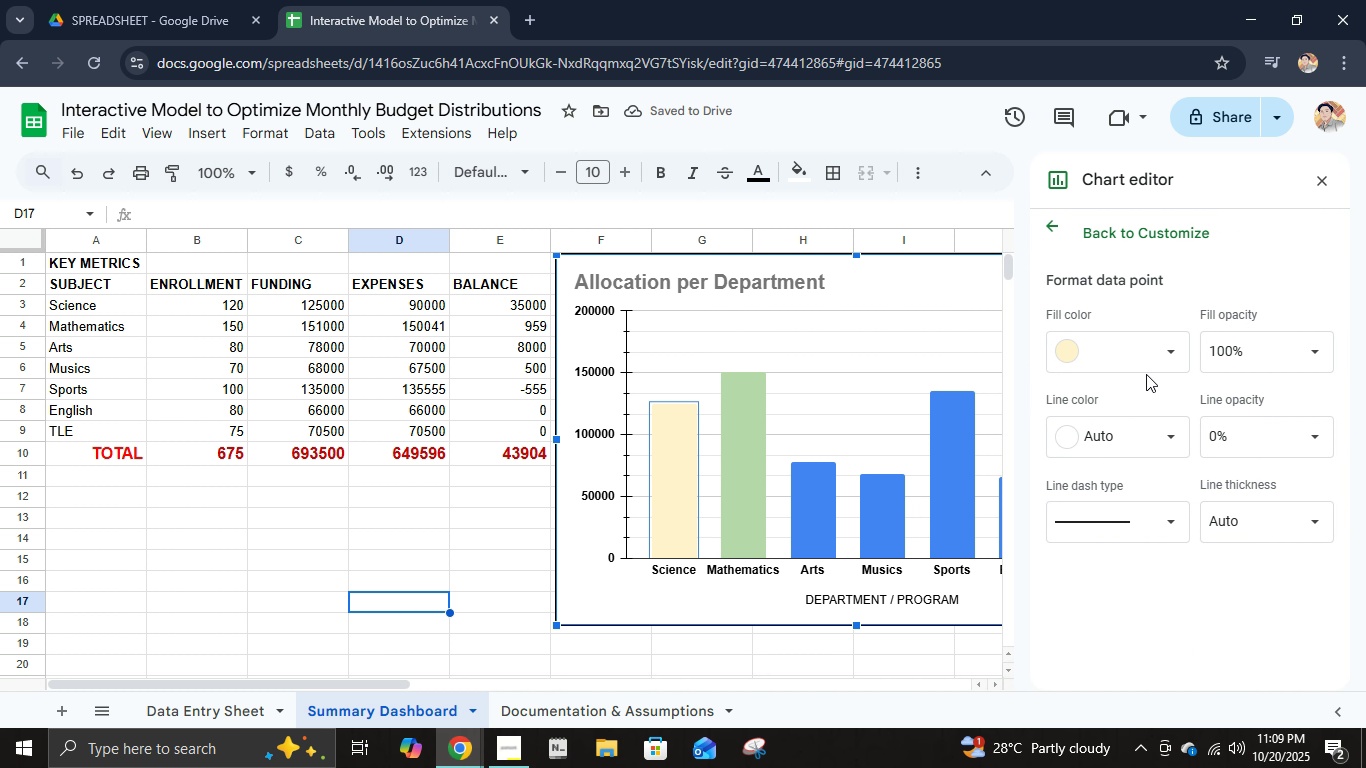 
double_click([1146, 361])
 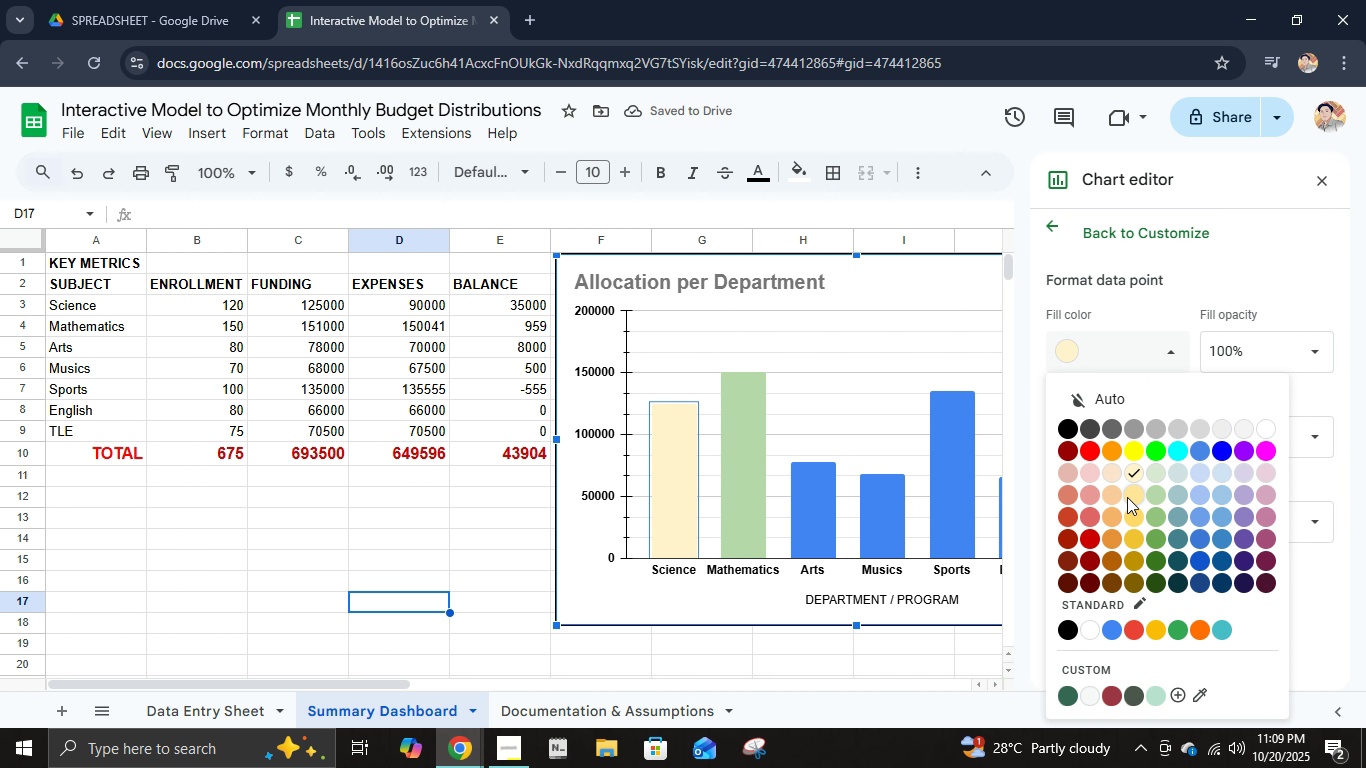 
left_click([1125, 497])
 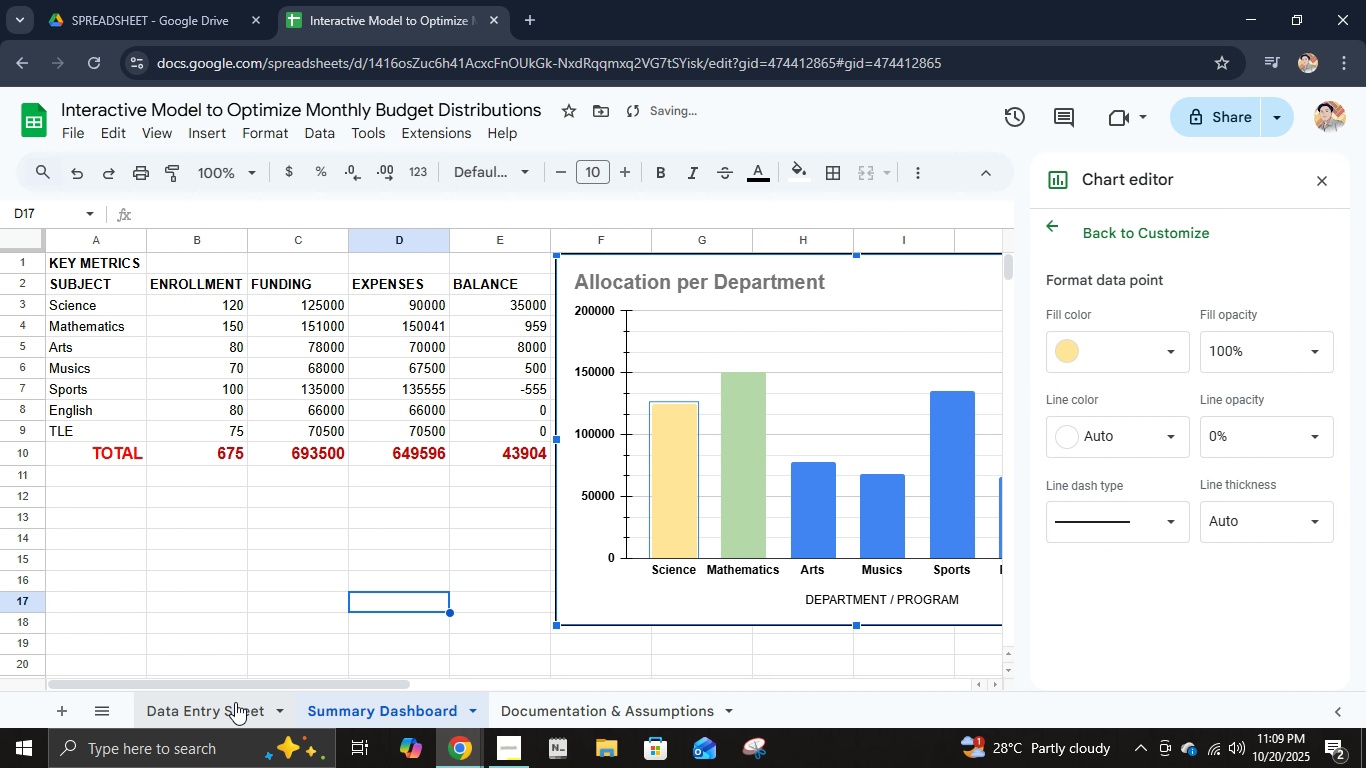 
left_click([227, 710])
 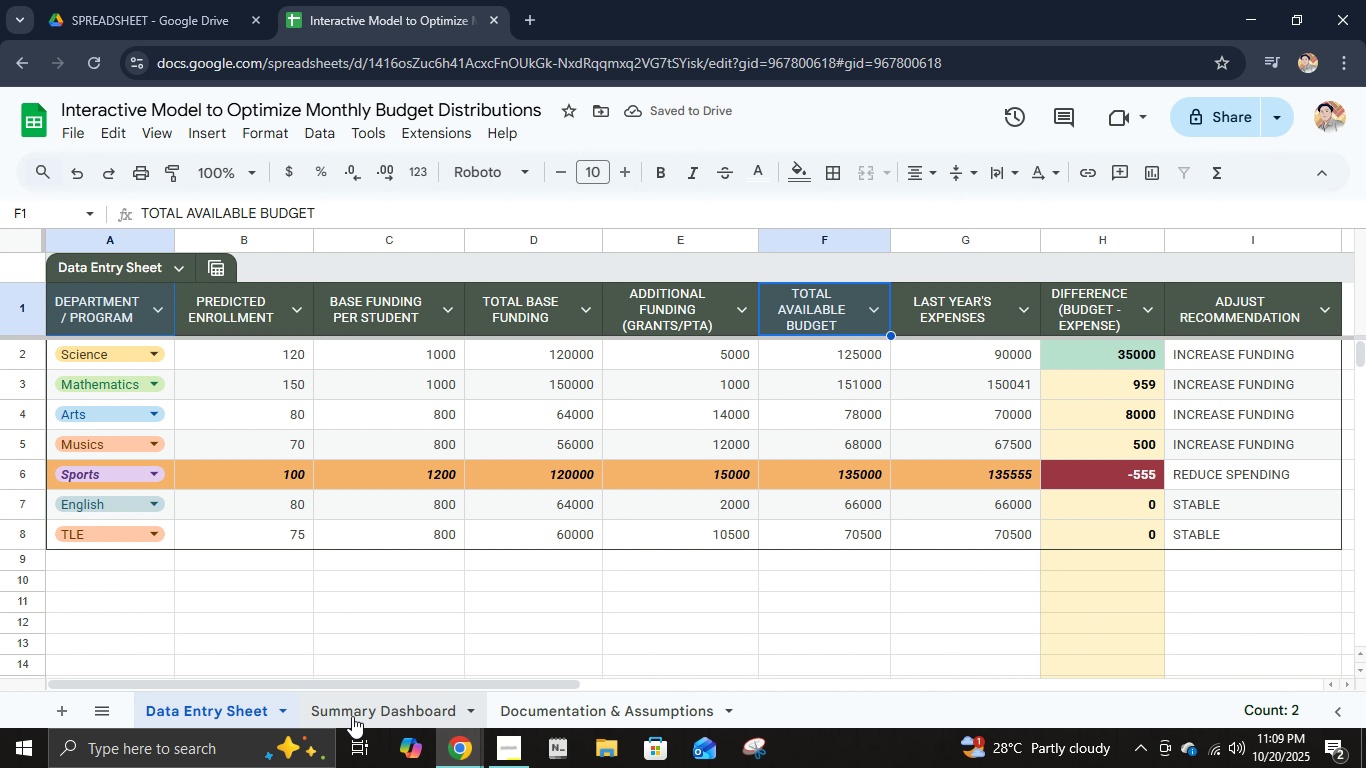 
left_click([389, 715])
 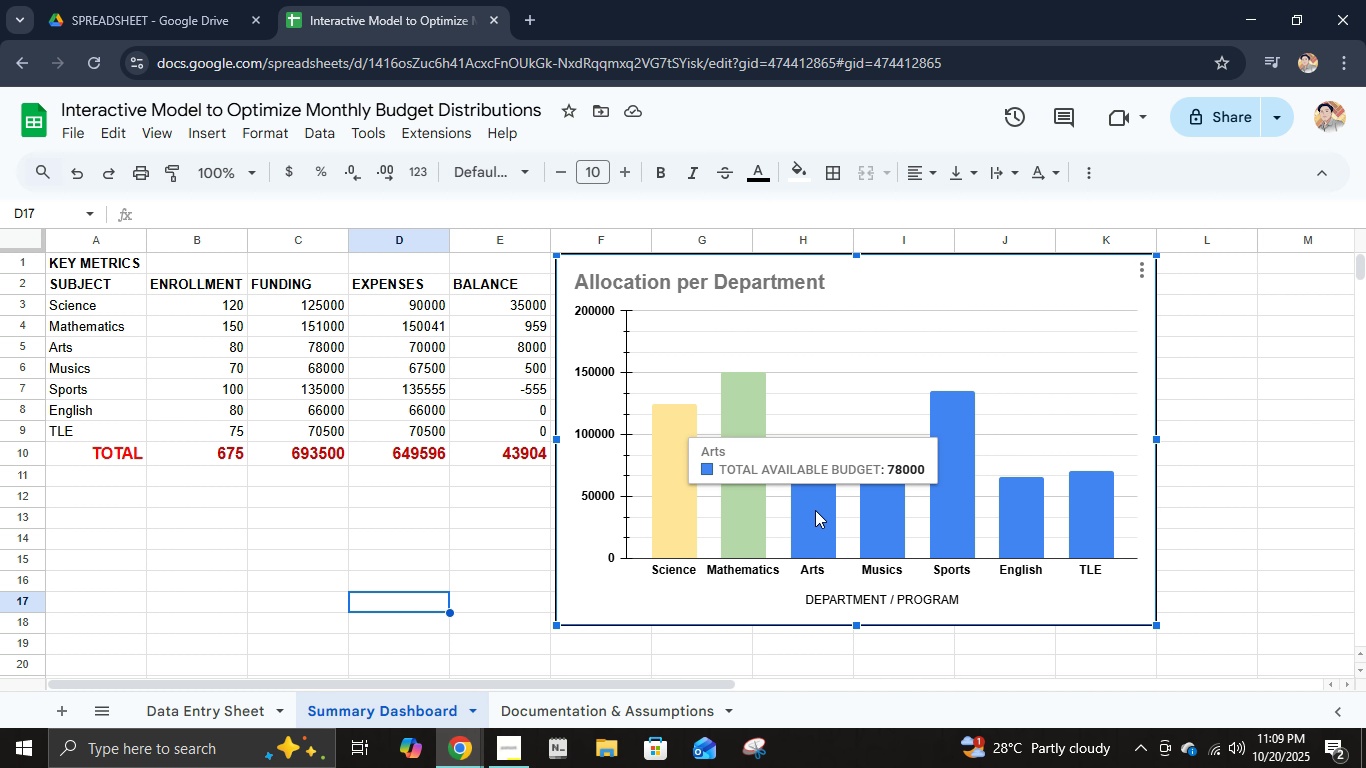 
double_click([815, 510])
 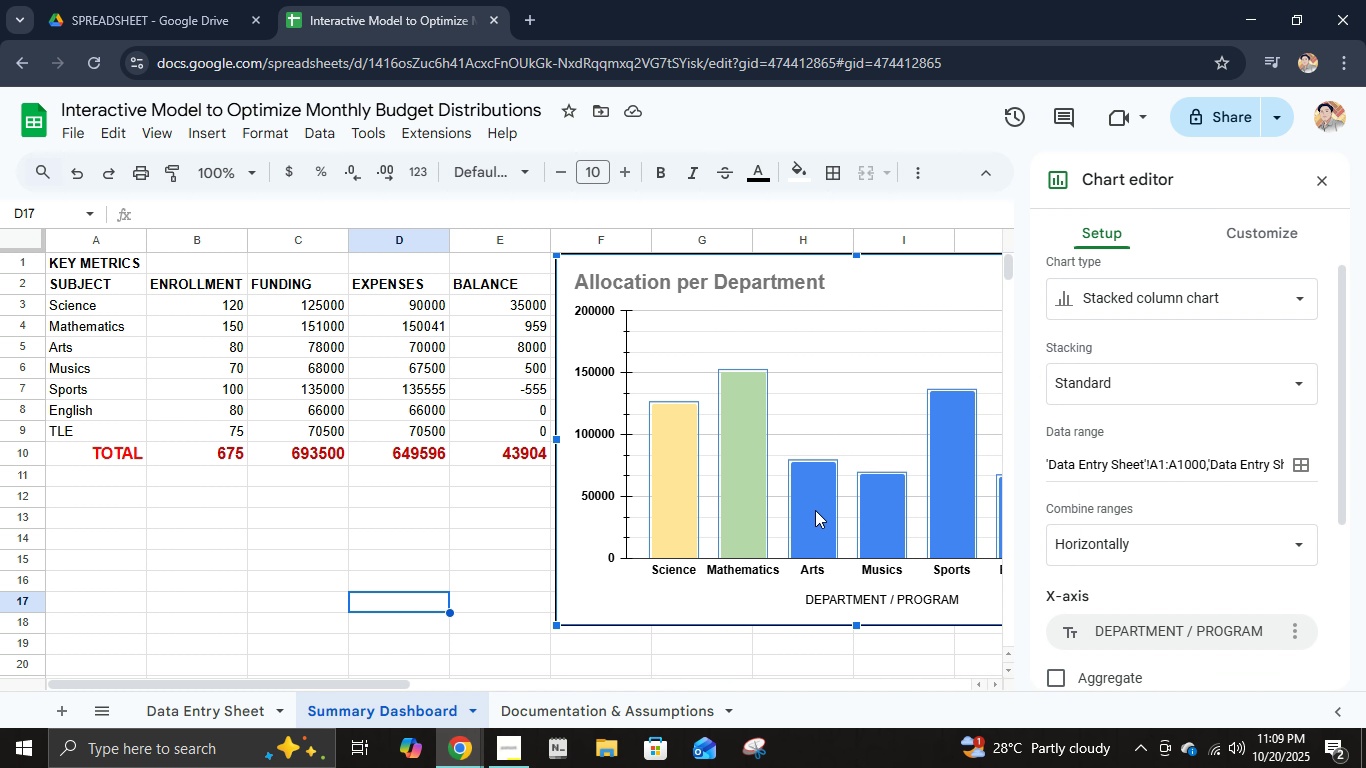 
left_click([815, 510])
 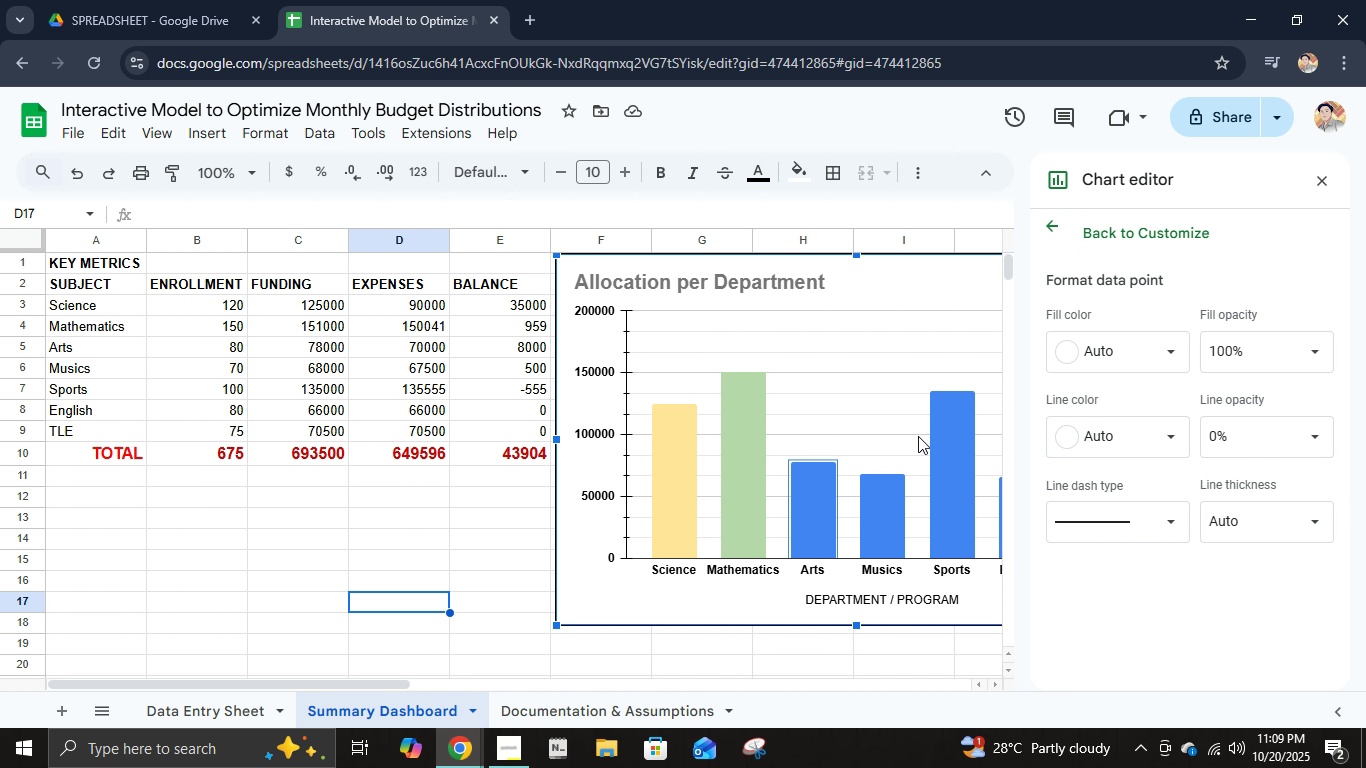 
left_click([1112, 334])
 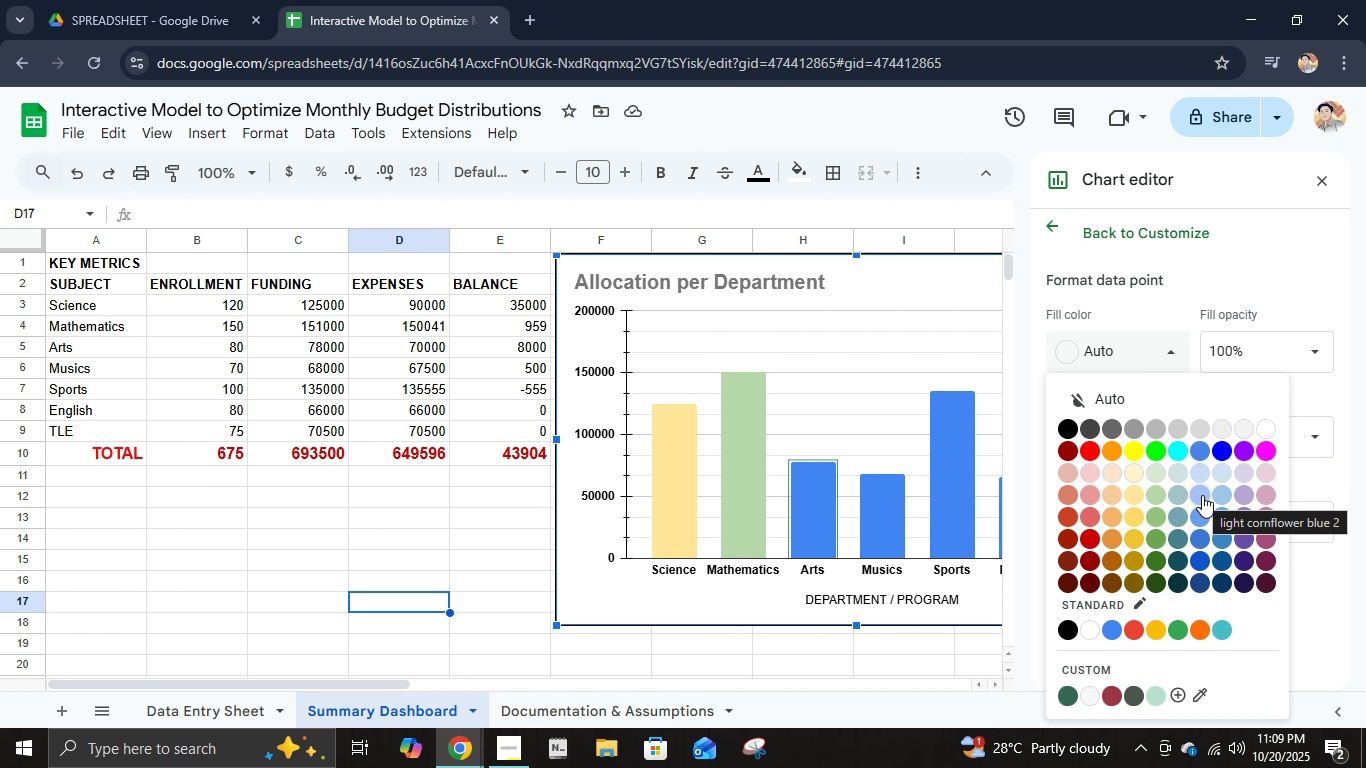 
left_click([1202, 495])
 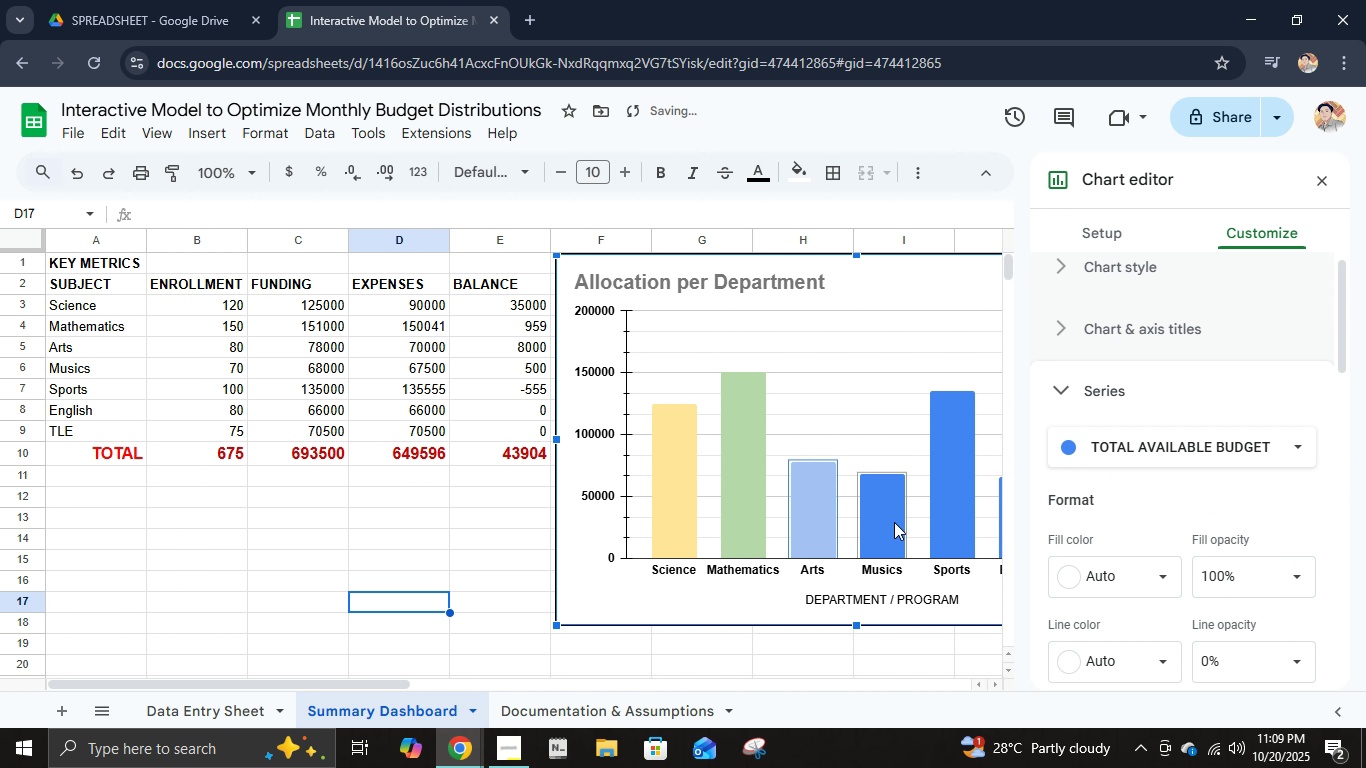 
left_click([890, 521])
 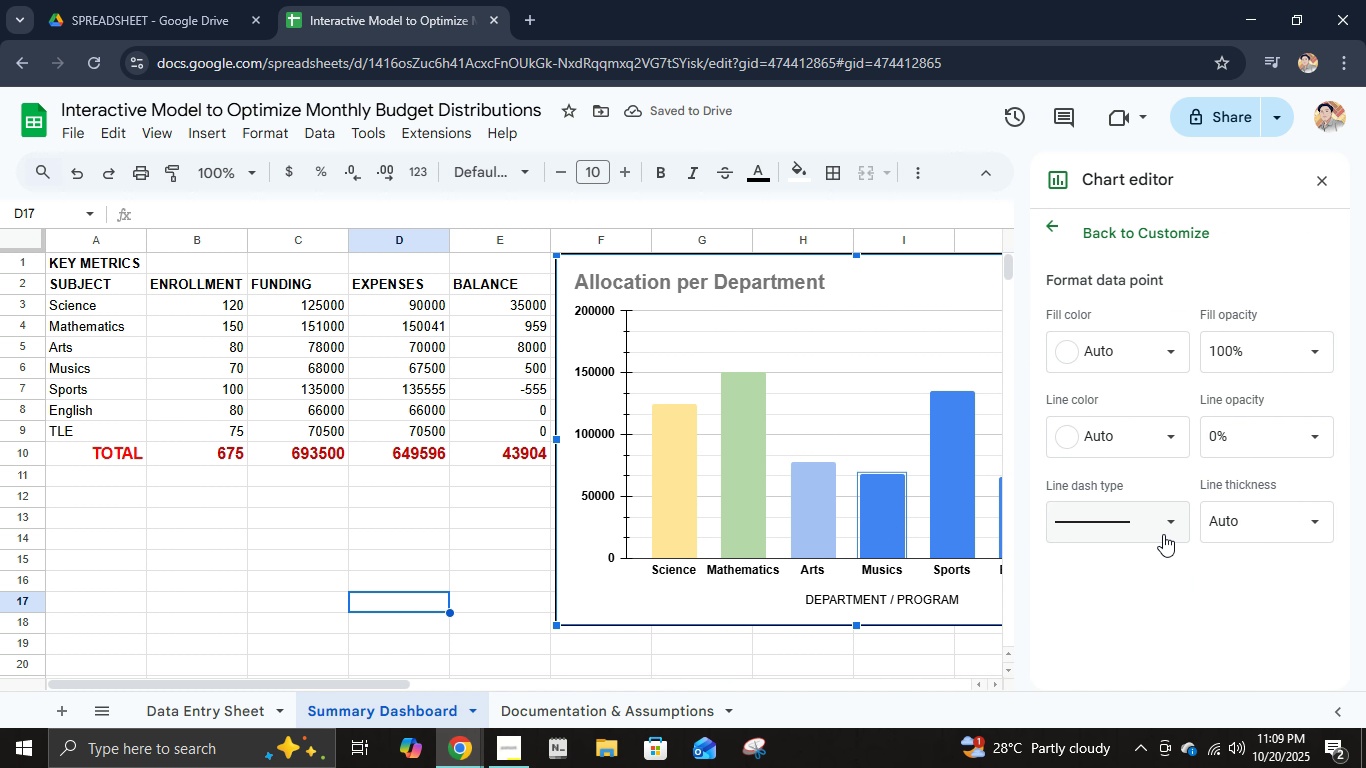 
left_click([1110, 336])
 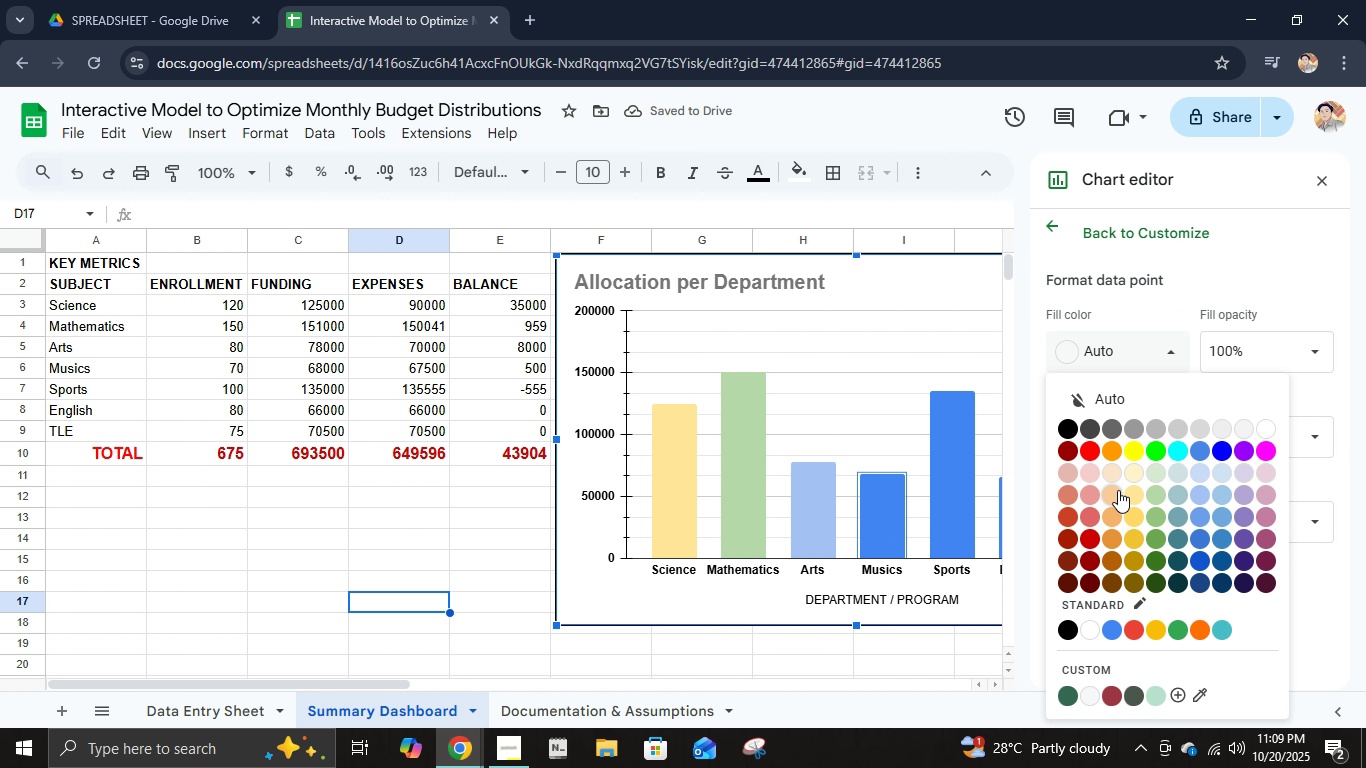 
left_click([1115, 492])
 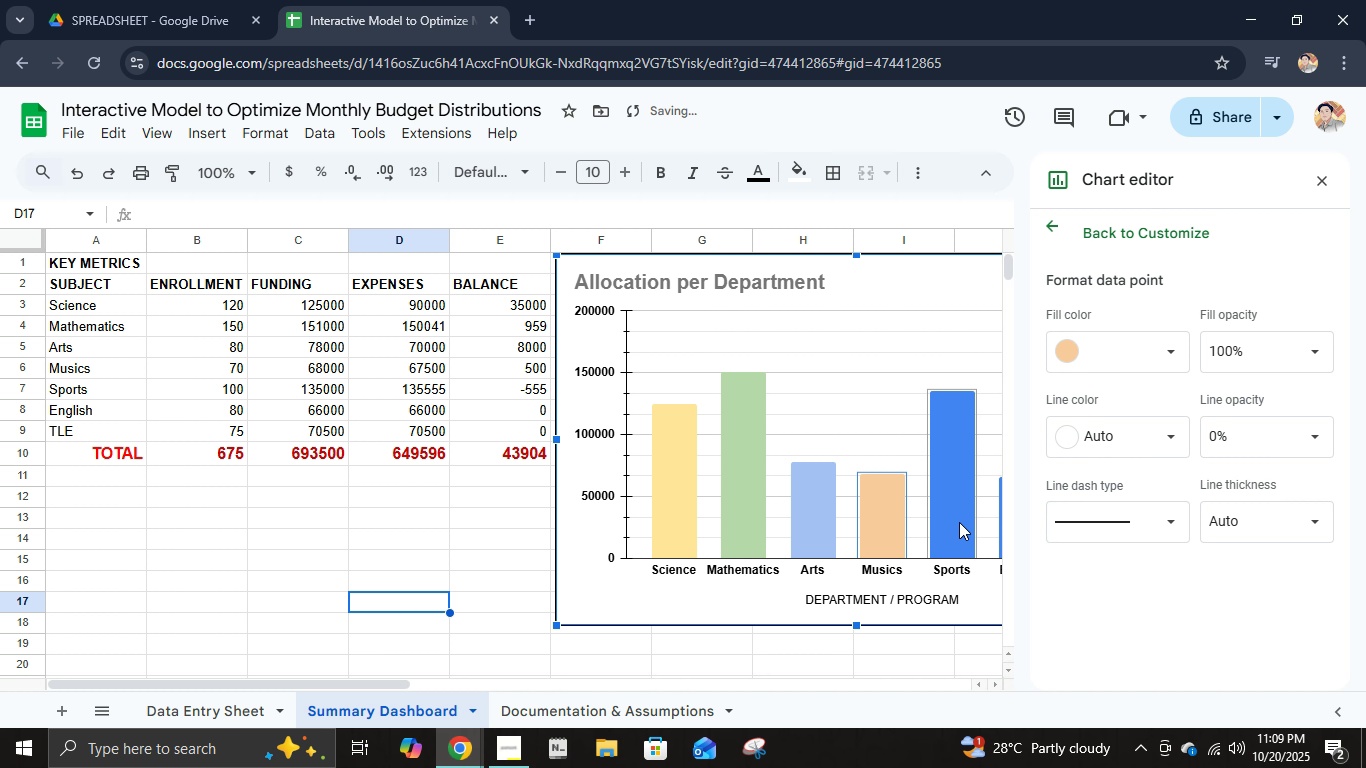 
left_click([959, 522])
 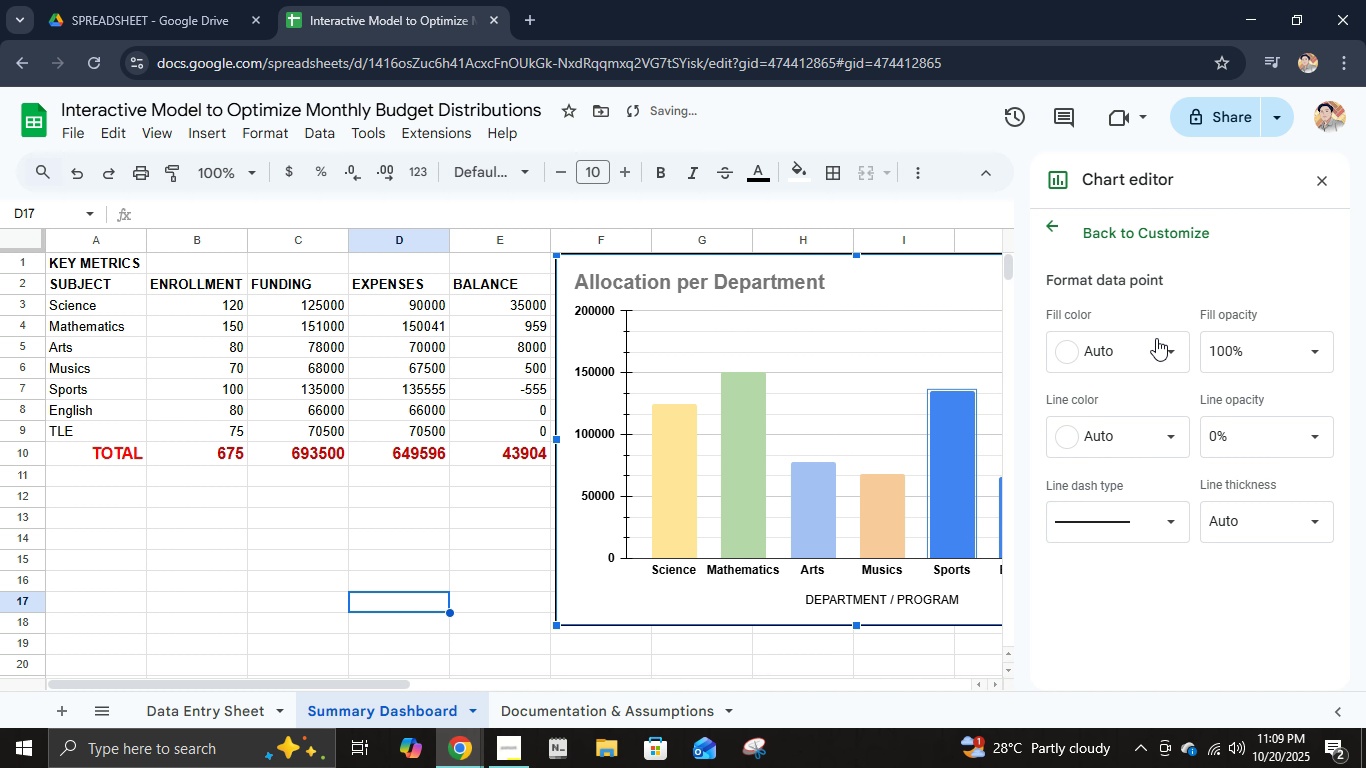 
left_click([1156, 338])
 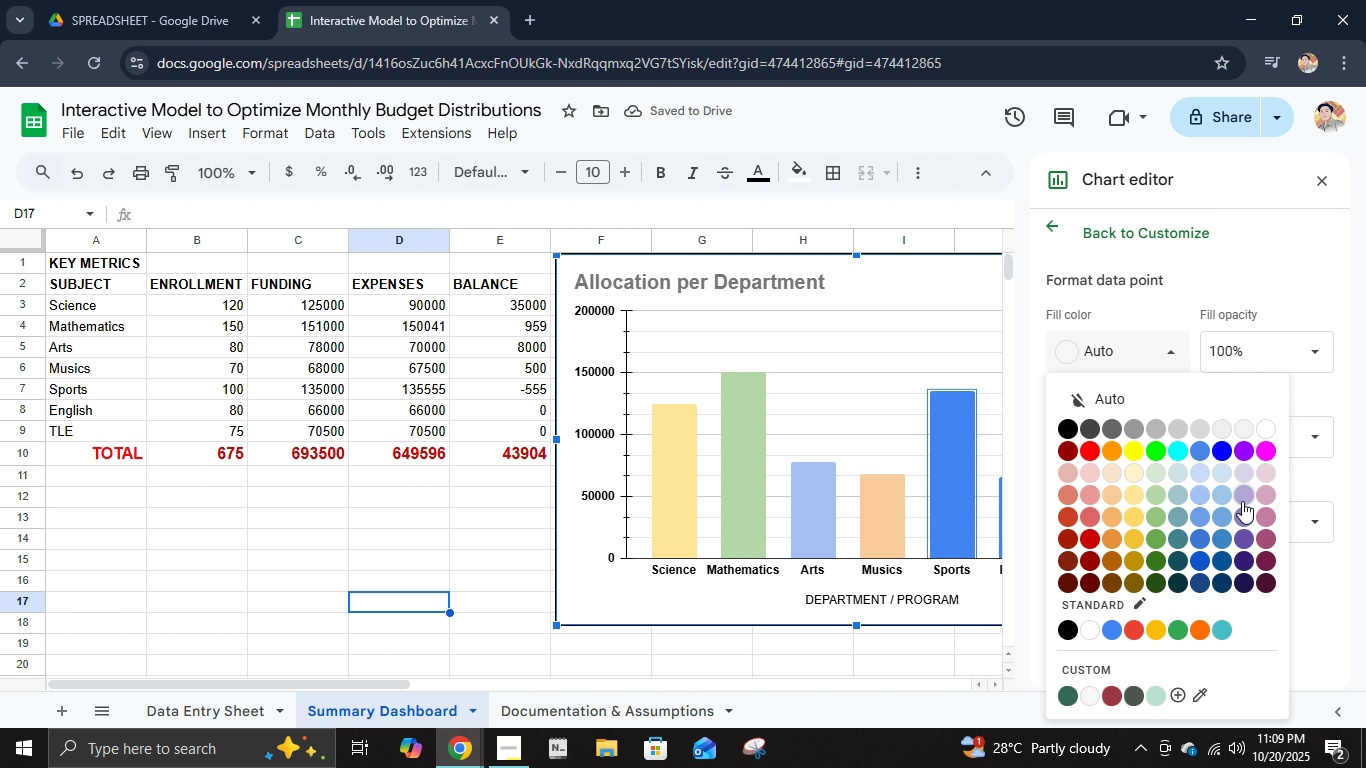 
left_click([1244, 497])
 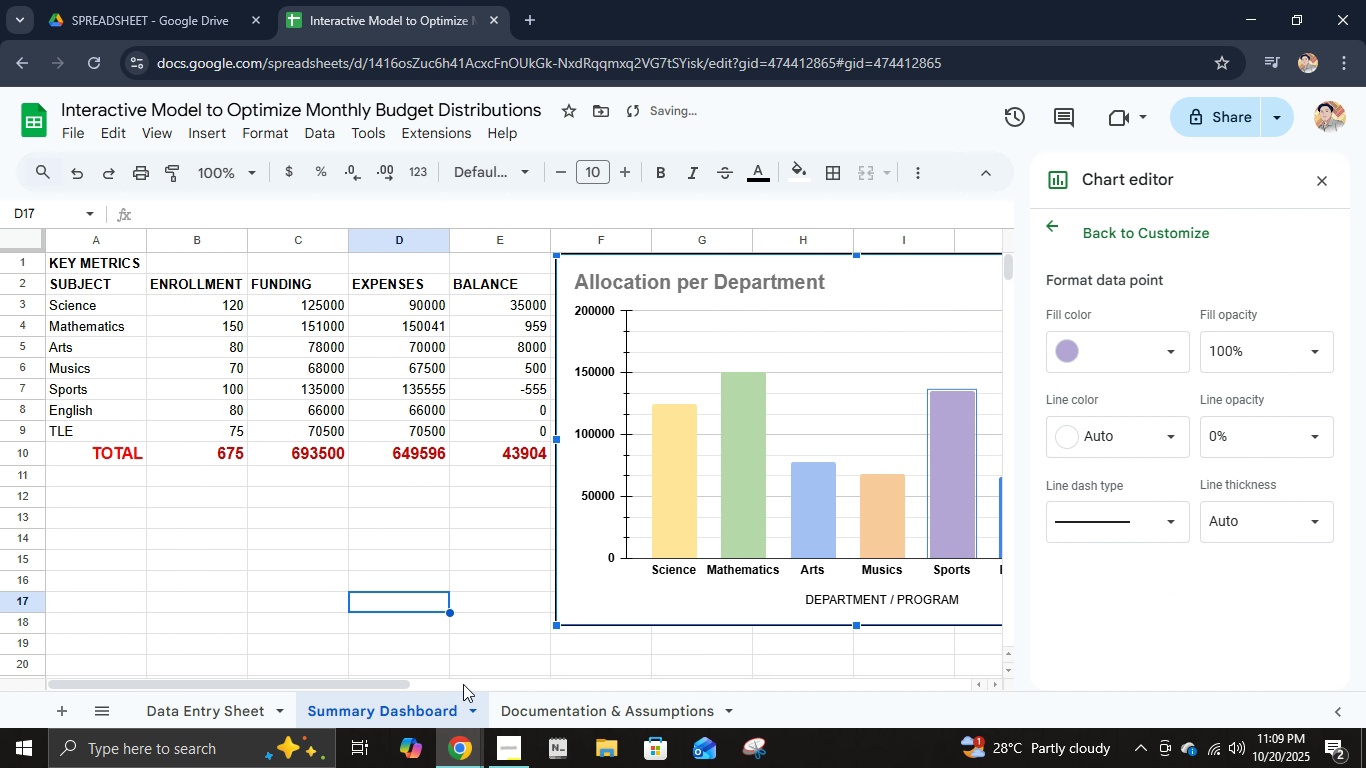 
left_click_drag(start_coordinate=[398, 682], to_coordinate=[522, 701])
 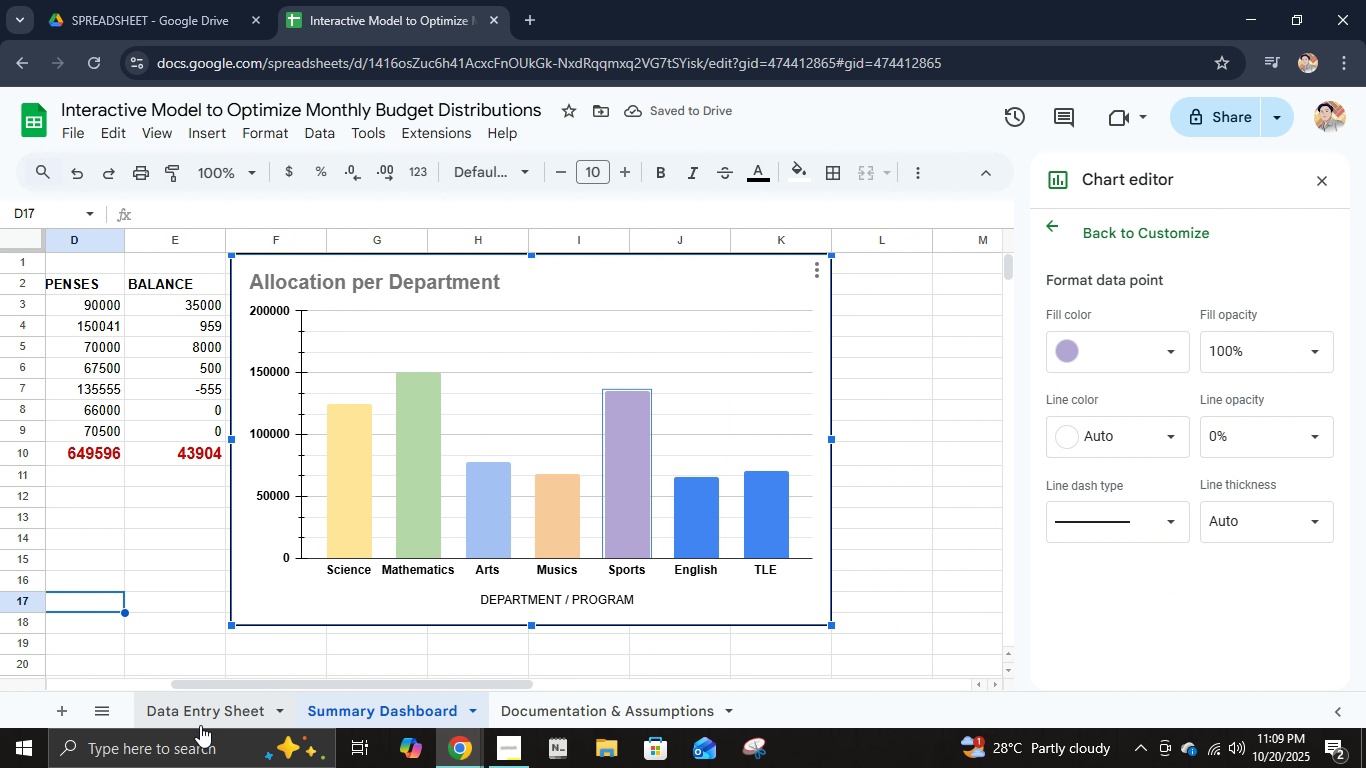 
left_click([202, 724])
 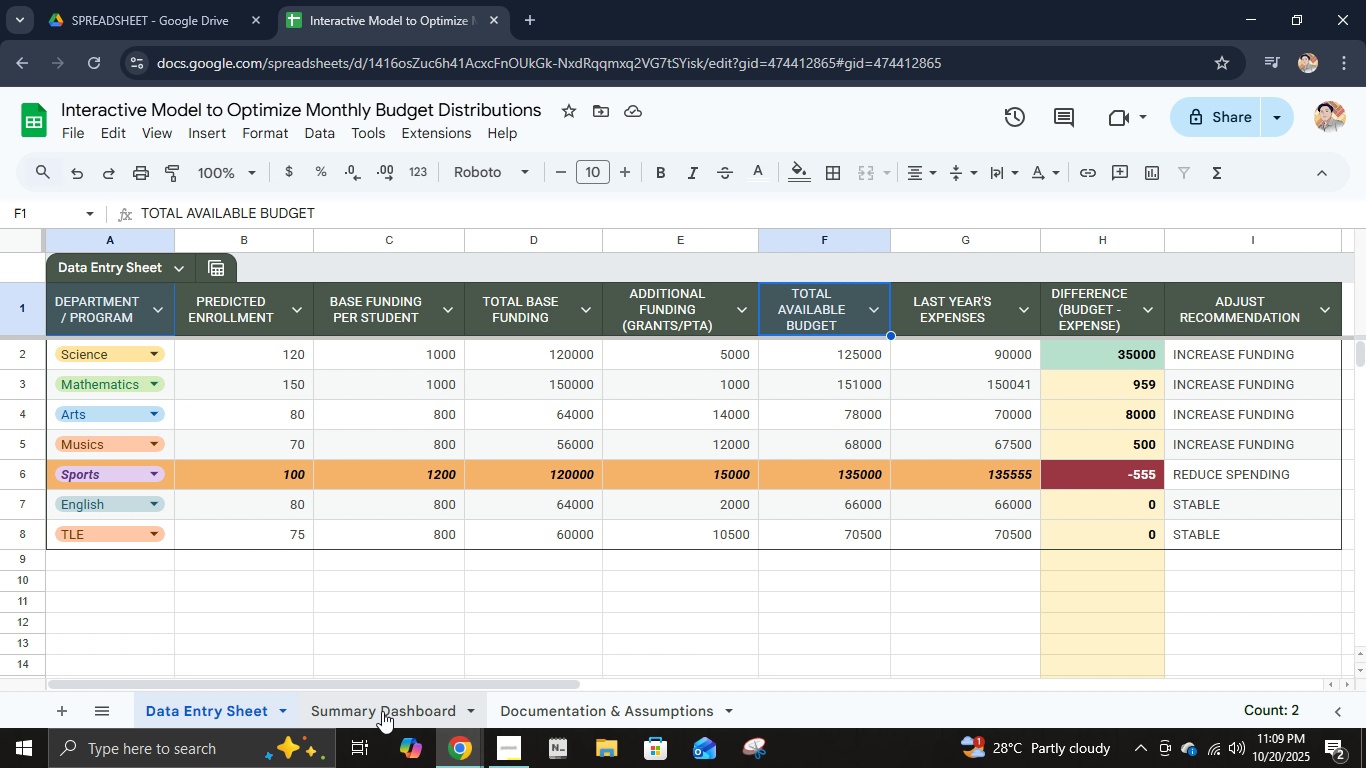 
left_click([382, 711])
 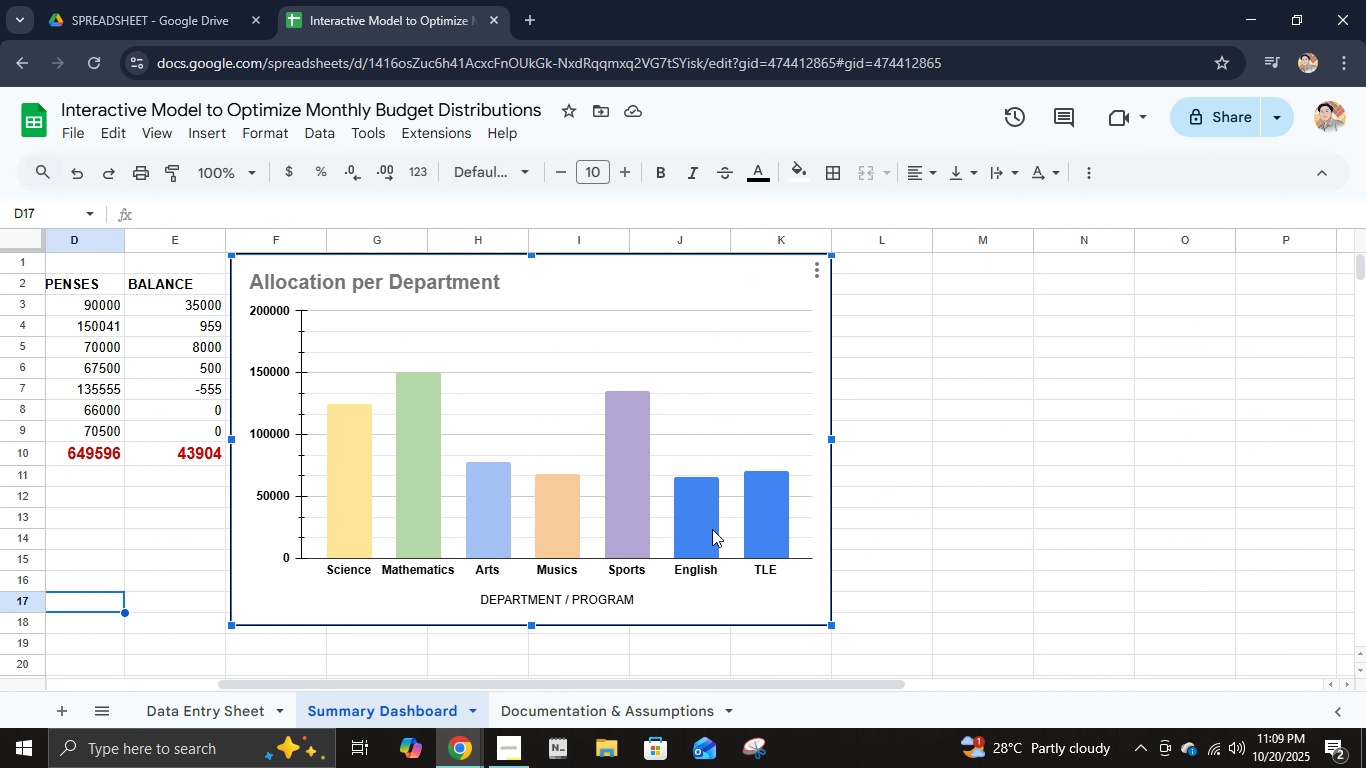 
double_click([712, 529])
 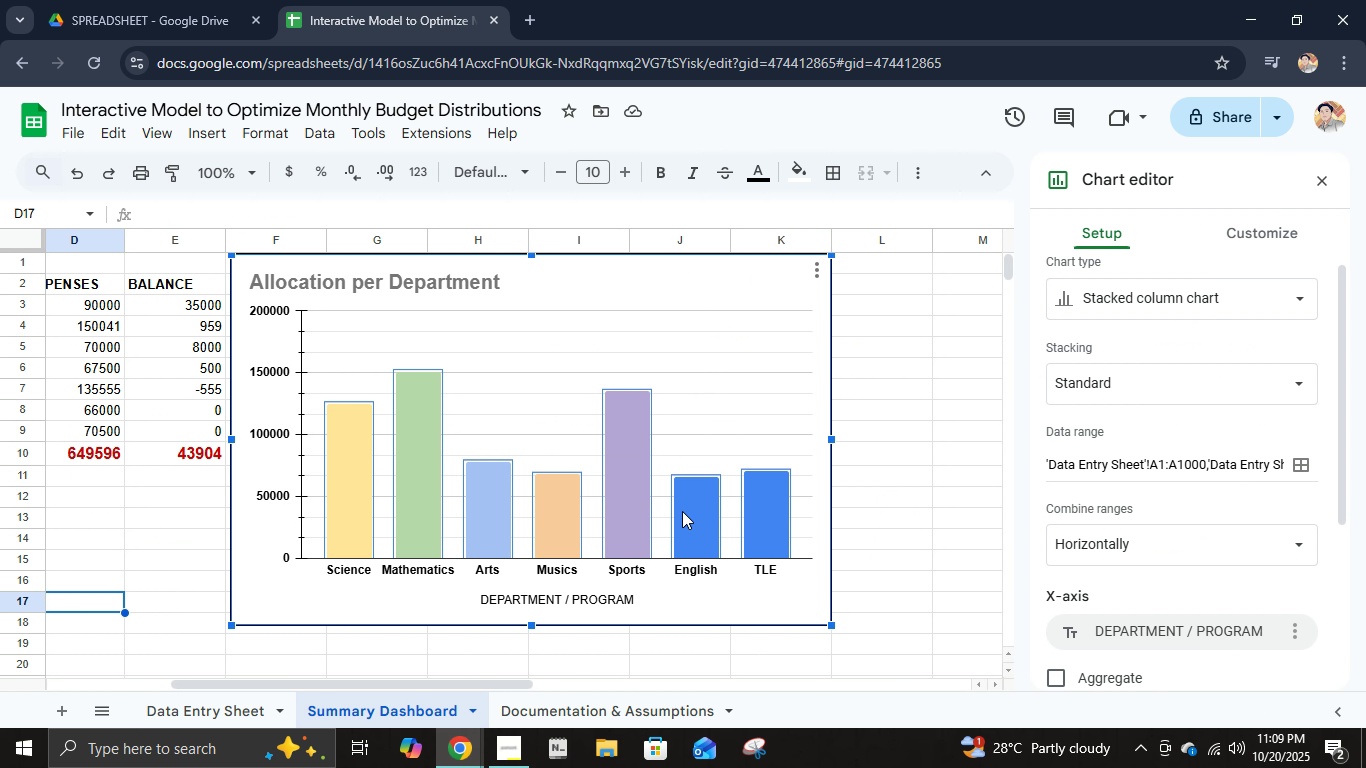 
left_click([677, 510])
 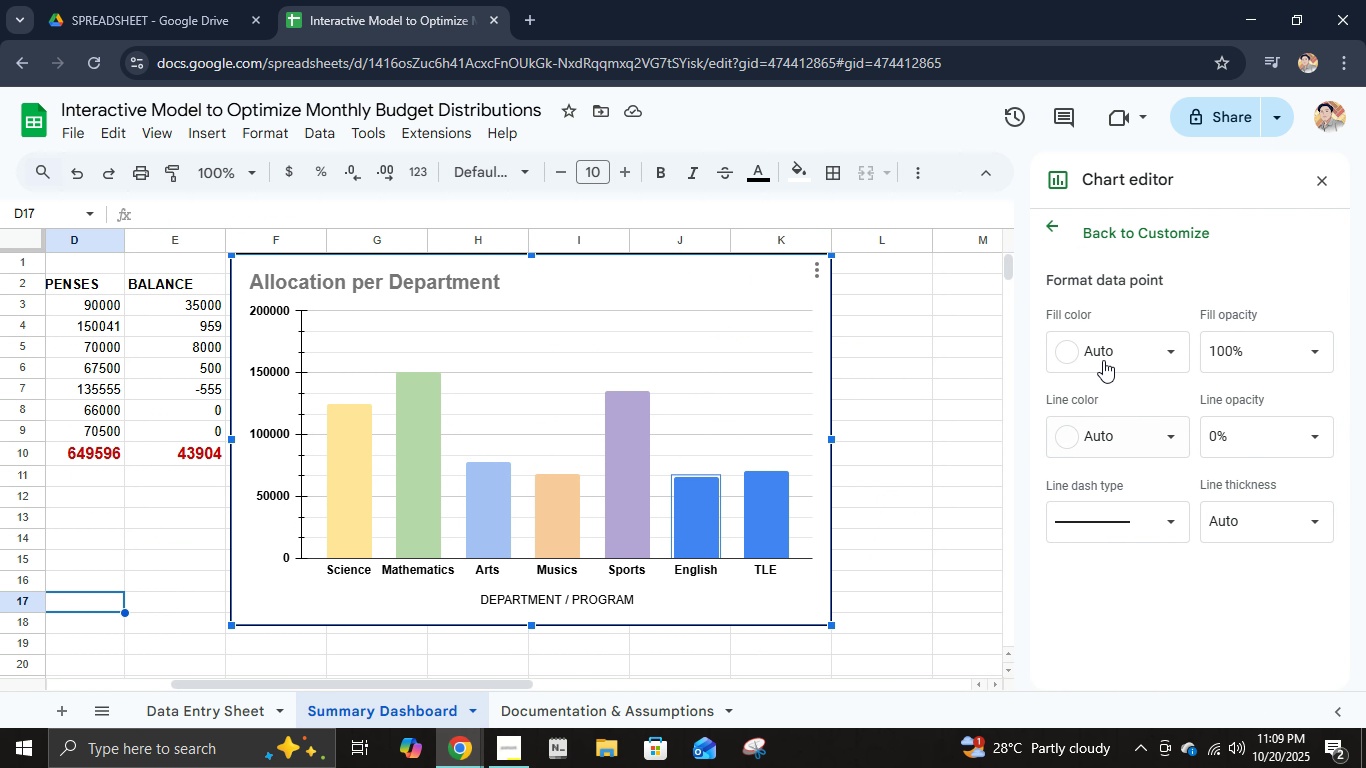 
left_click([1112, 345])
 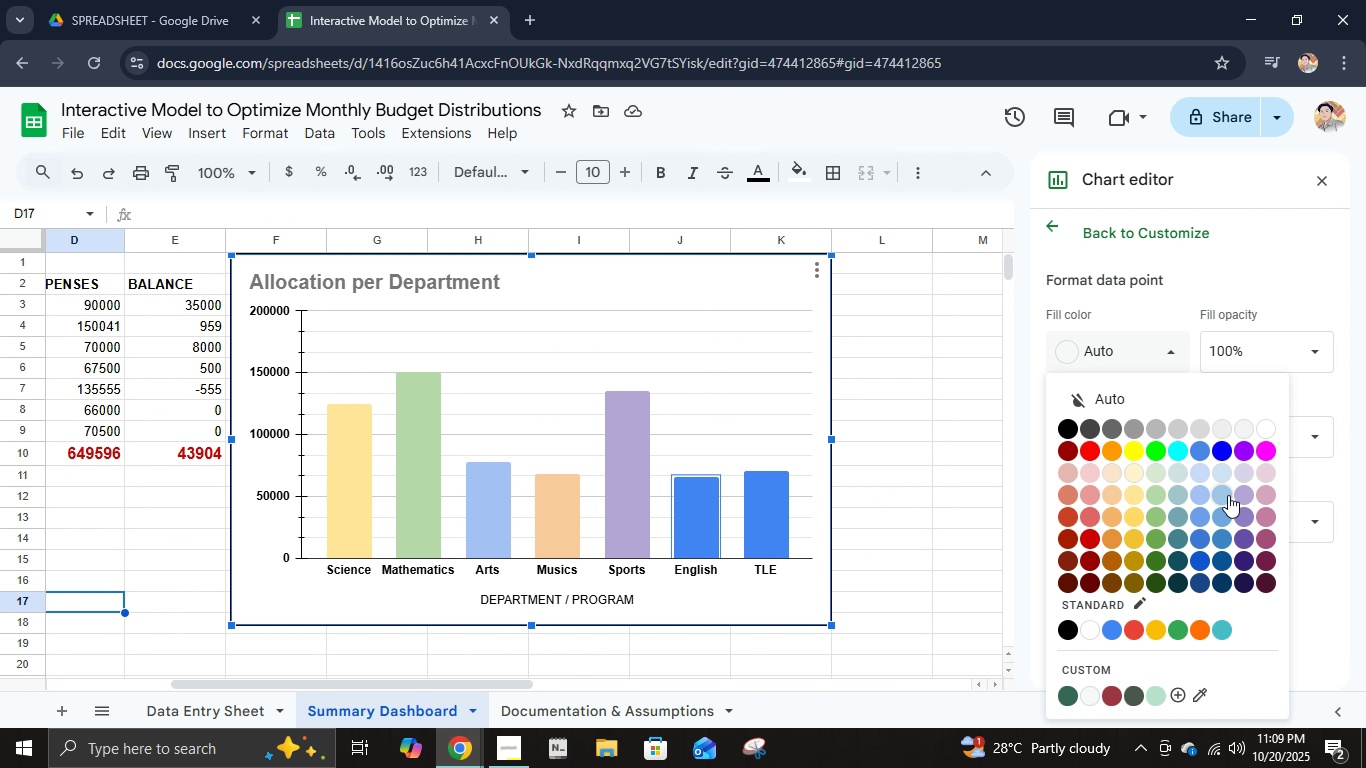 
left_click([1221, 491])
 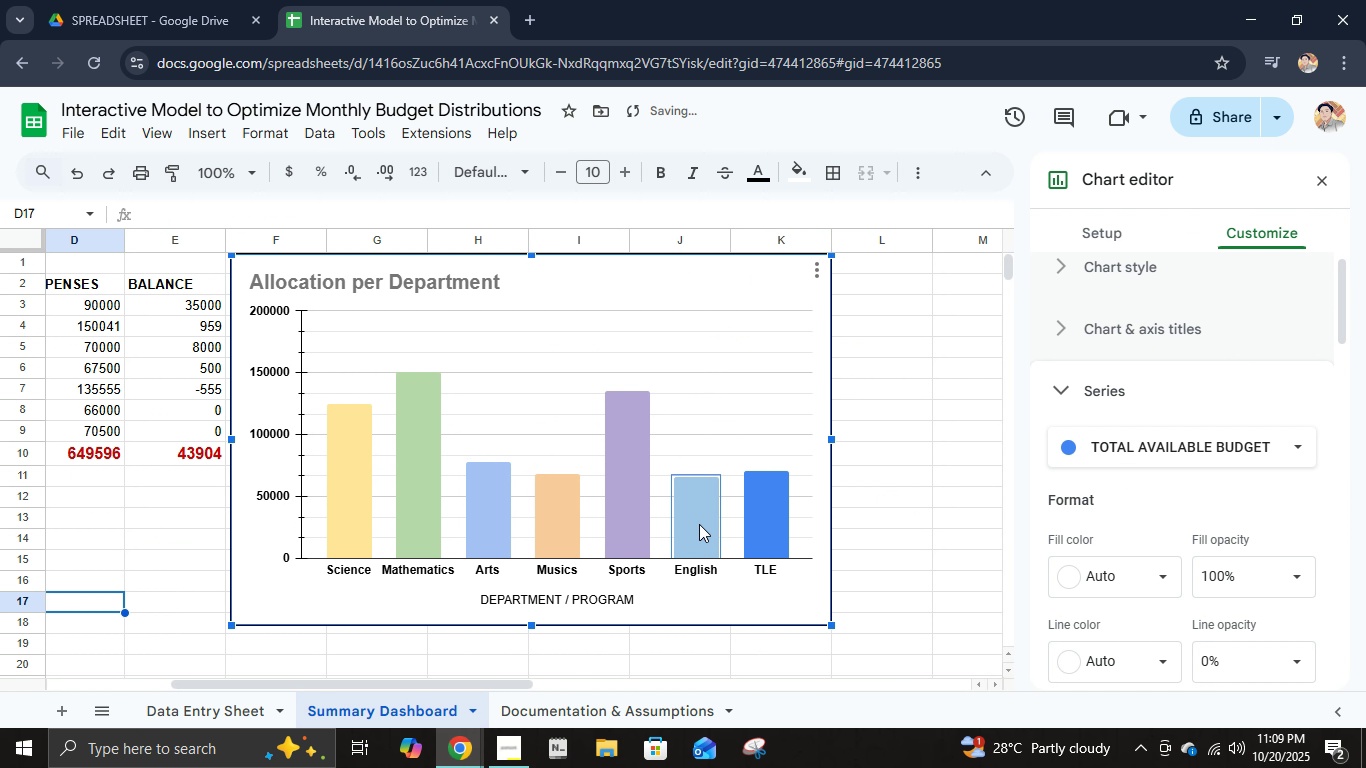 
left_click([699, 518])
 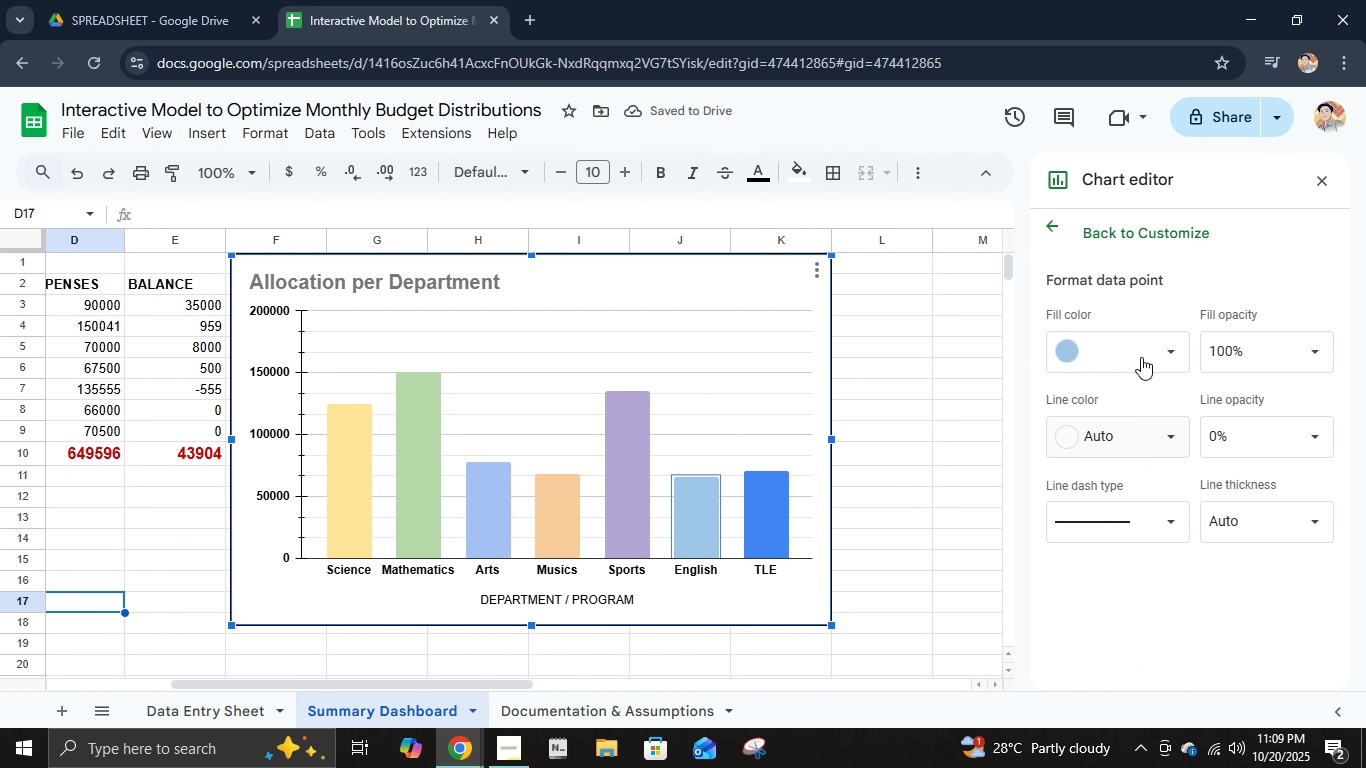 
left_click([1141, 354])
 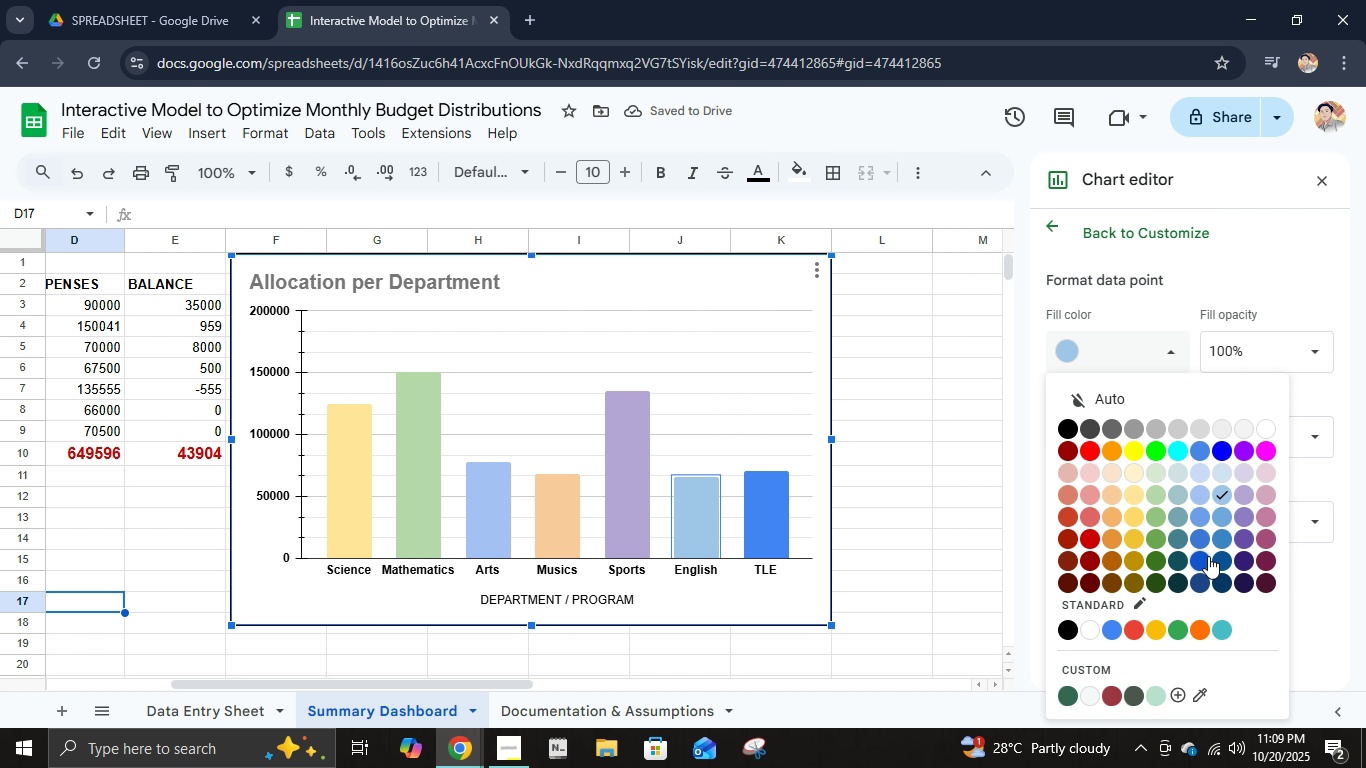 
mouse_move([1204, 512])
 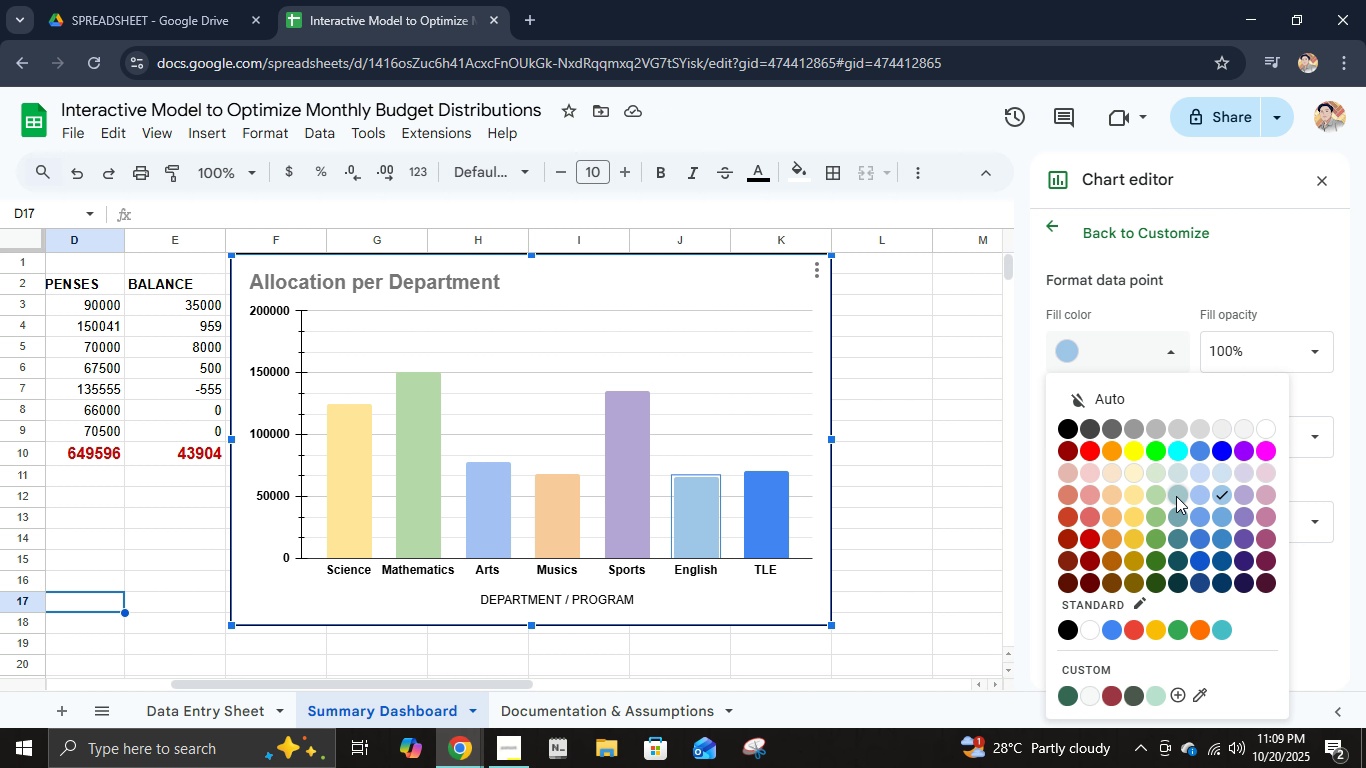 
left_click([1176, 496])
 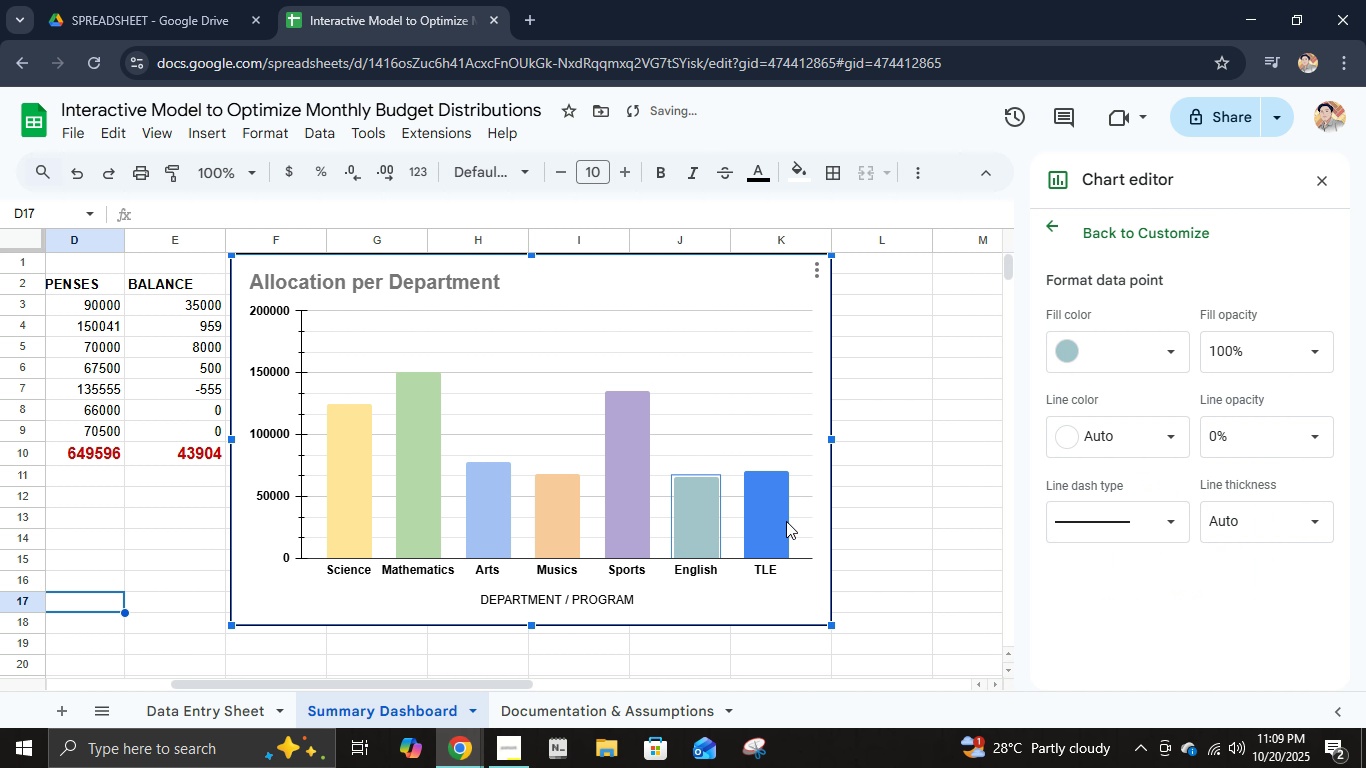 
left_click([766, 516])
 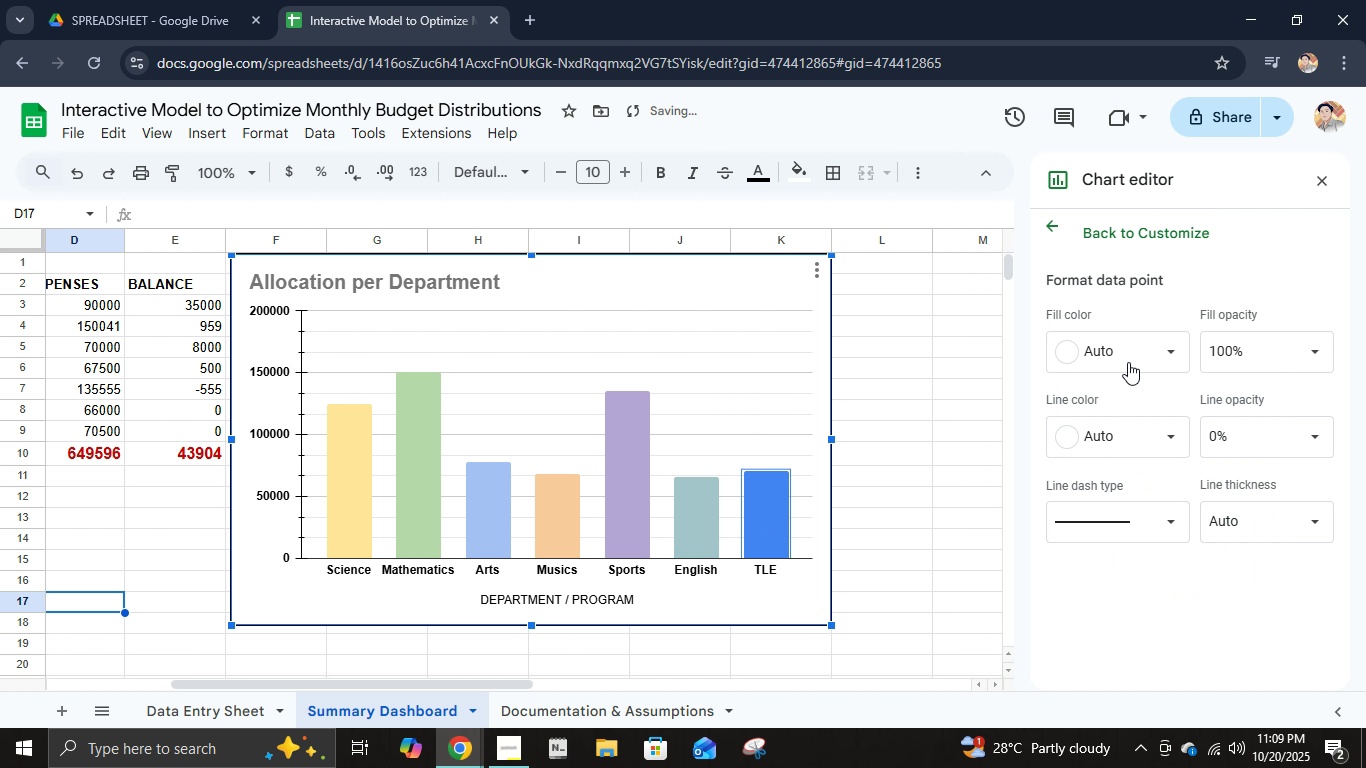 
left_click([1128, 362])
 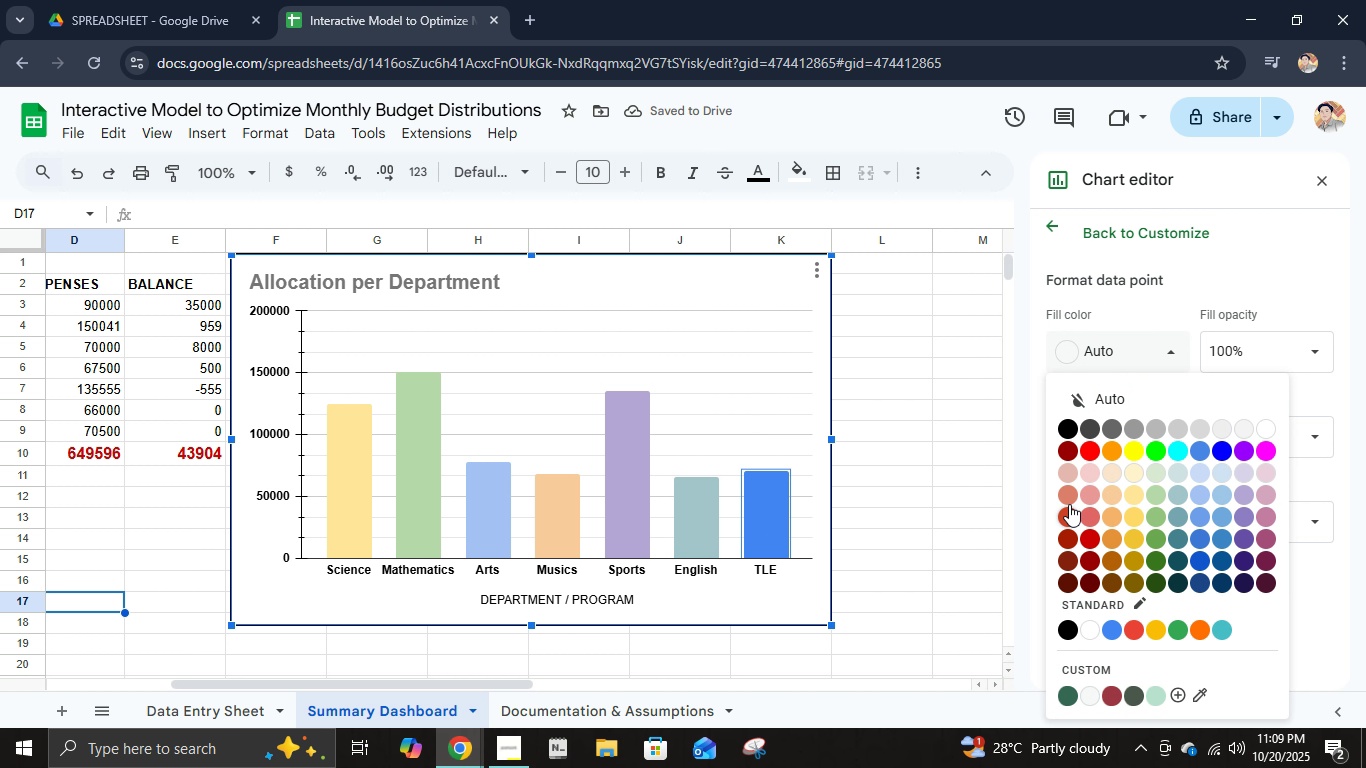 
left_click([1067, 500])
 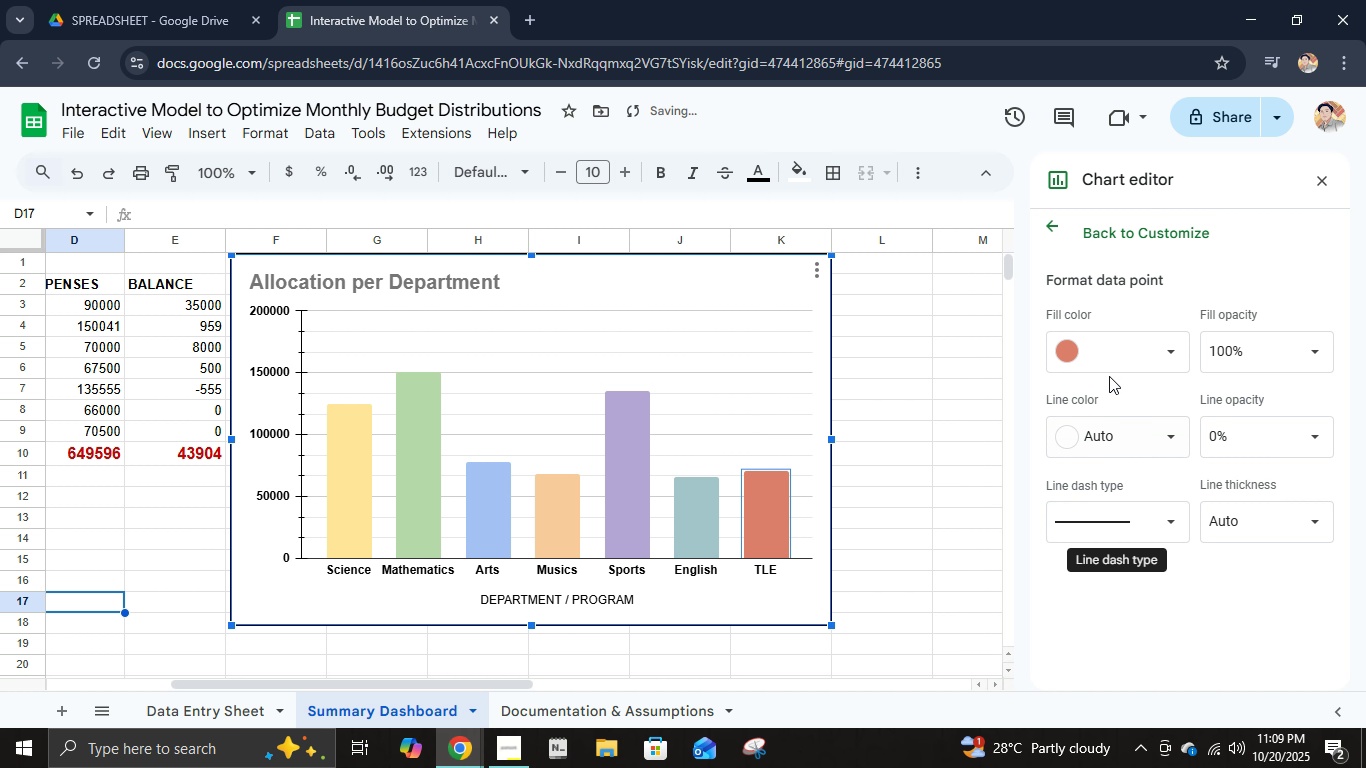 
left_click([1128, 349])
 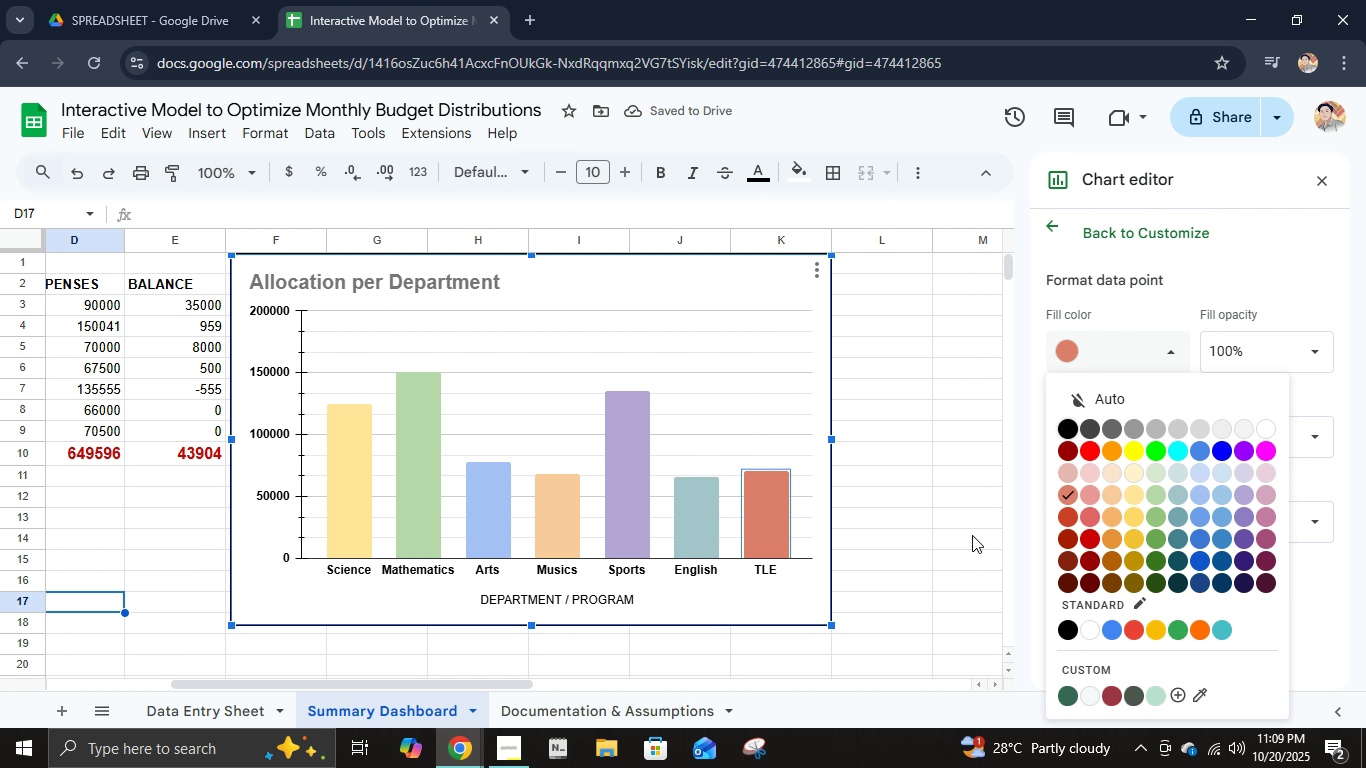 
left_click([967, 519])
 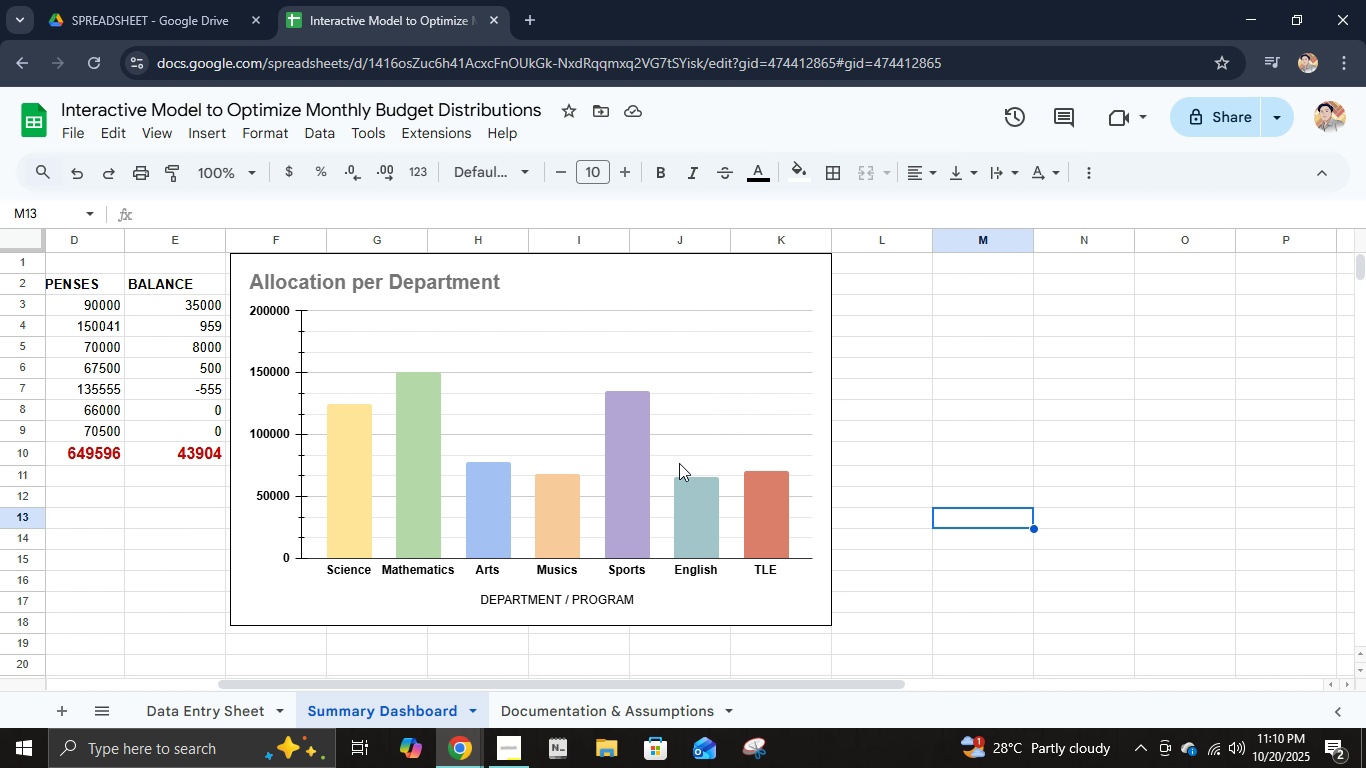 
wait(18.25)
 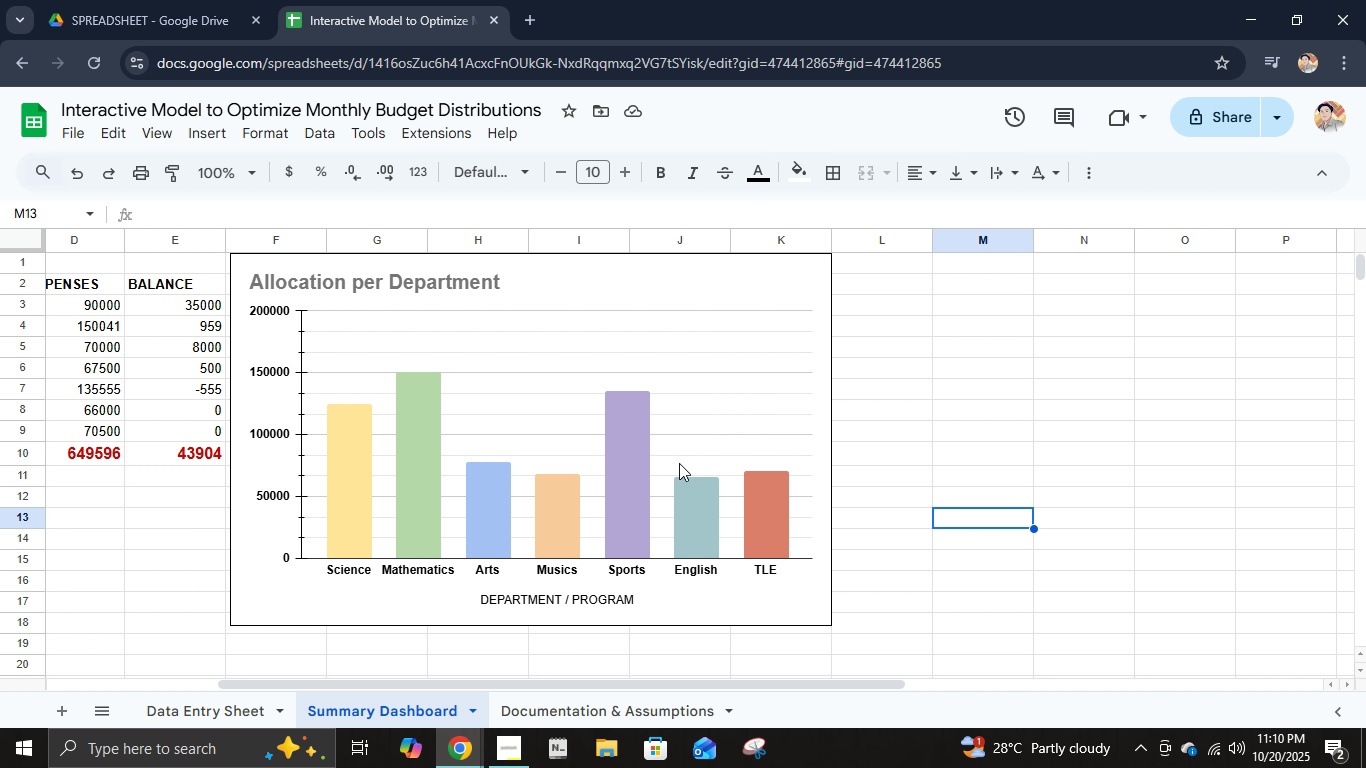 
scroll: coordinate [587, 483], scroll_direction: up, amount: 2.0
 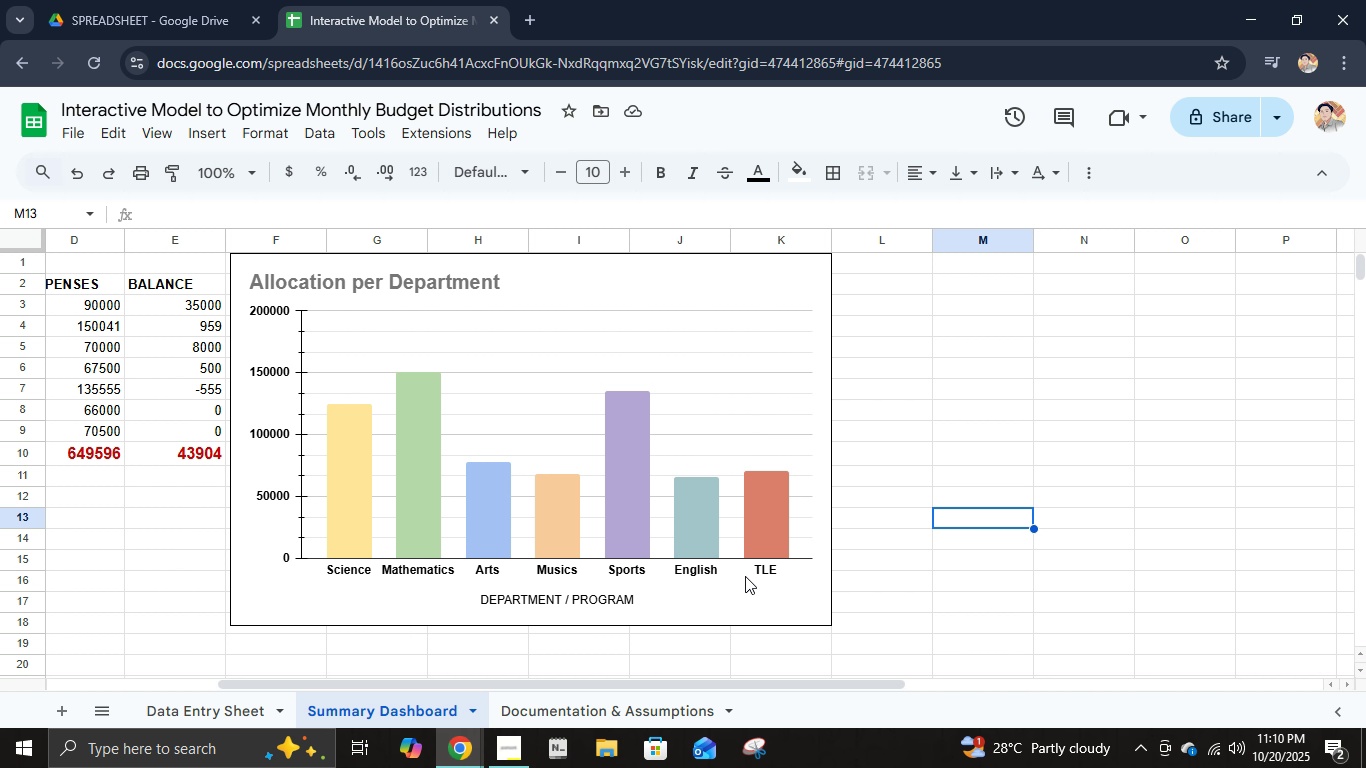 
wait(6.83)
 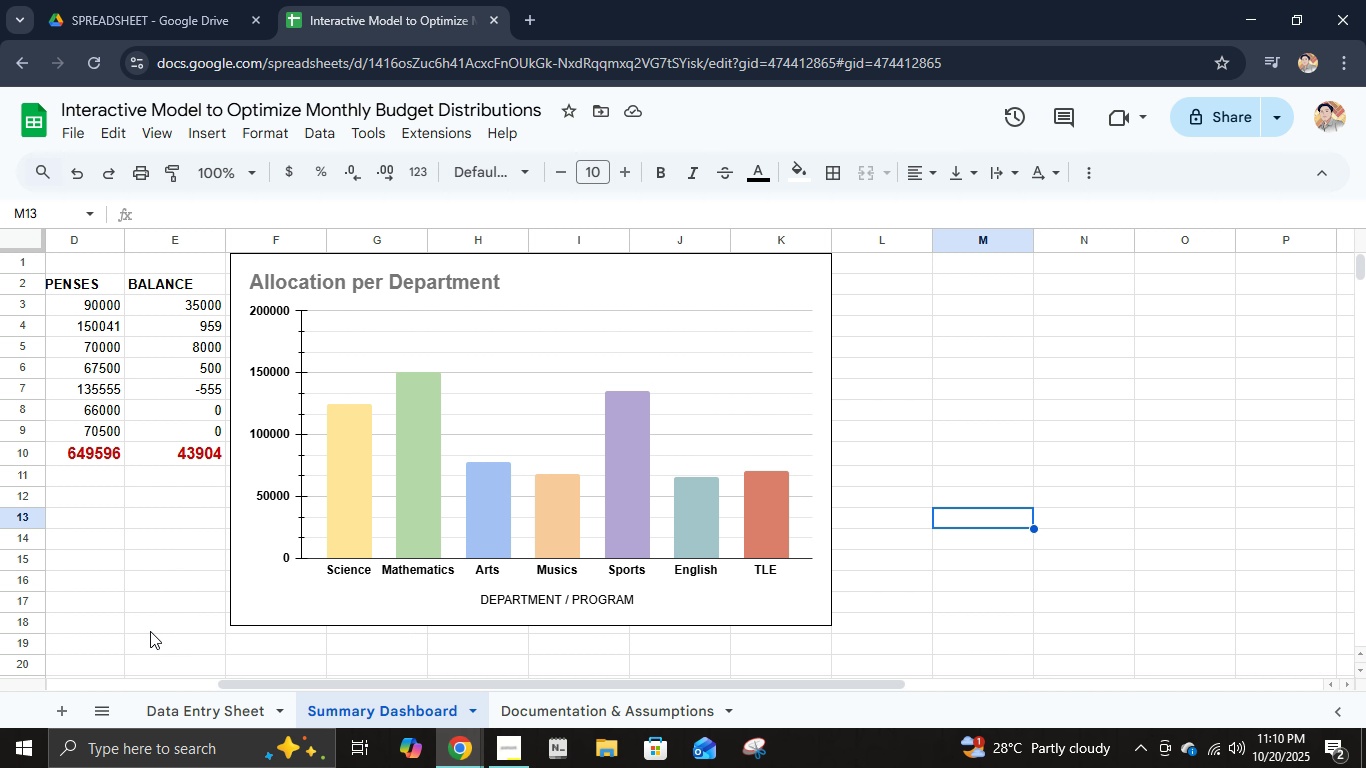 
left_click([207, 713])
 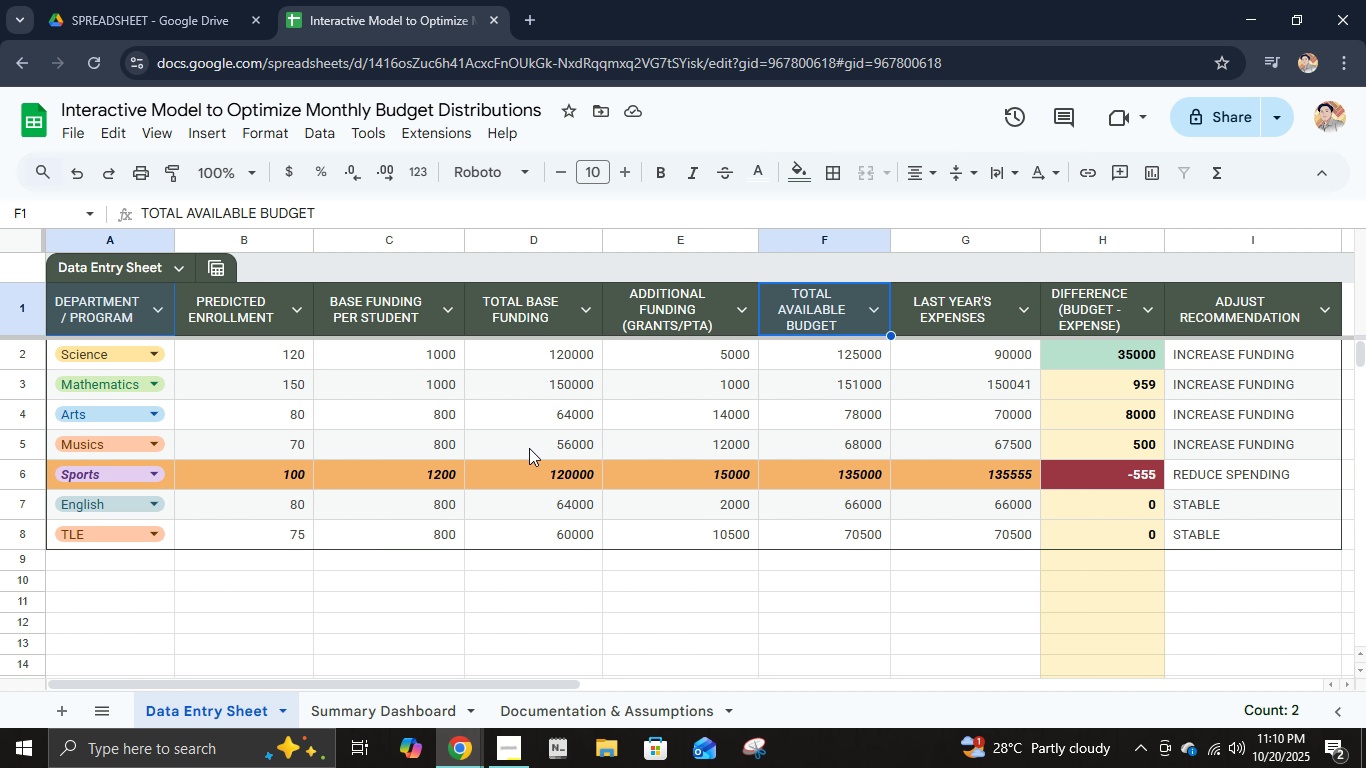 
wait(7.6)
 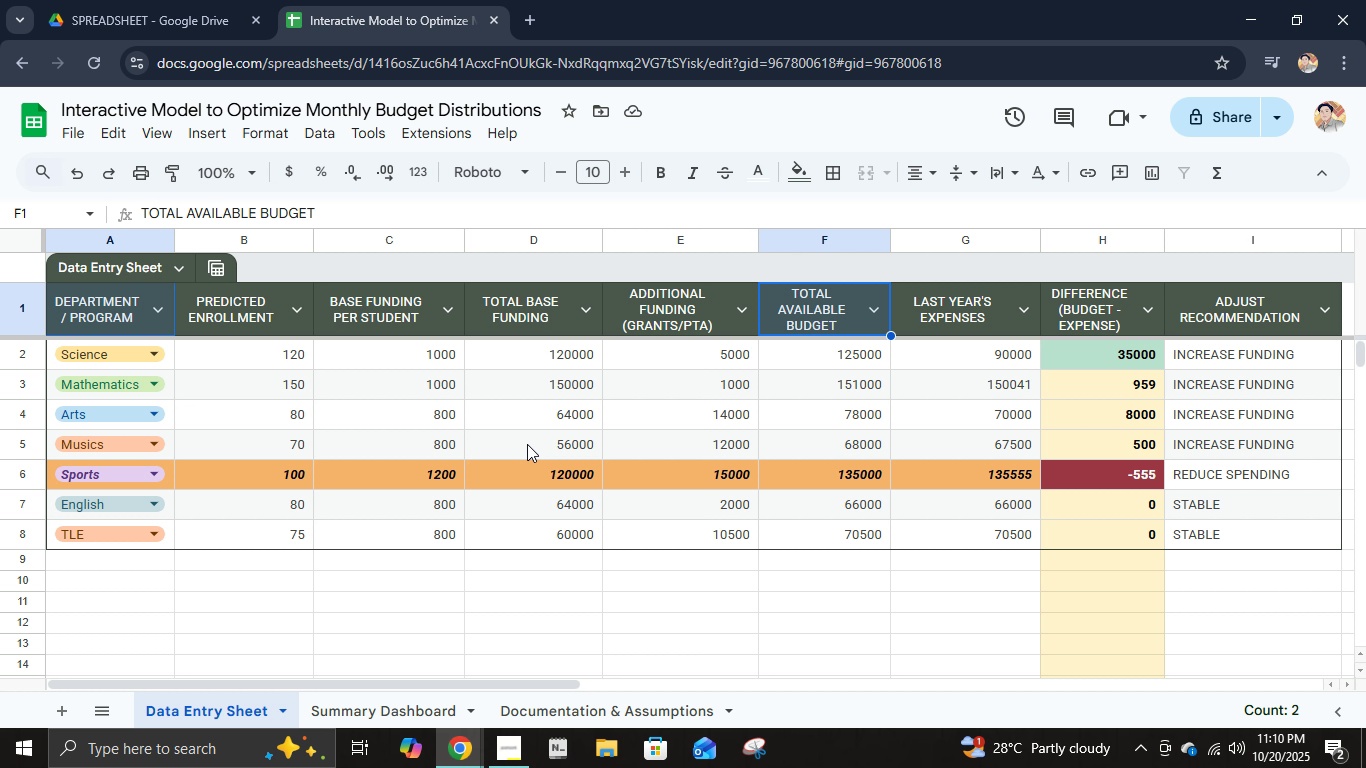 
left_click([674, 334])
 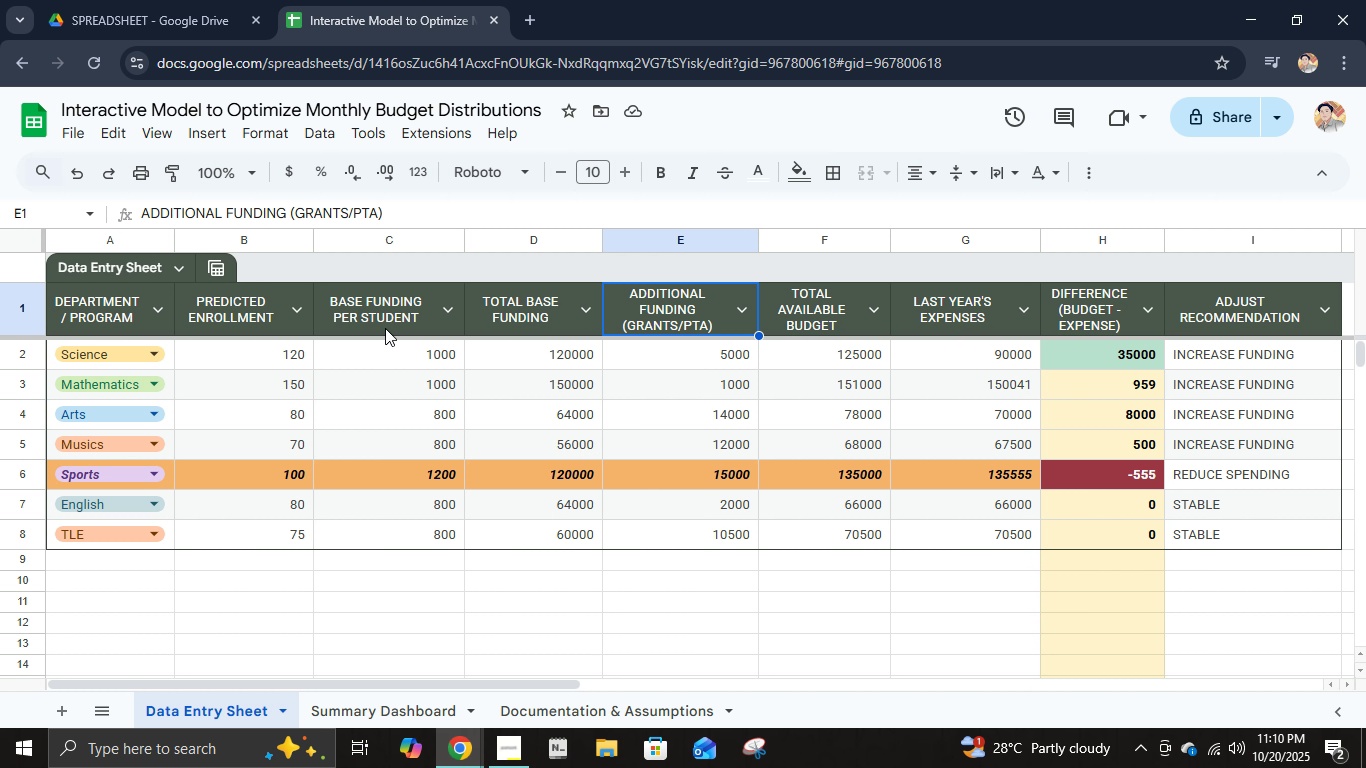 
wait(12.19)
 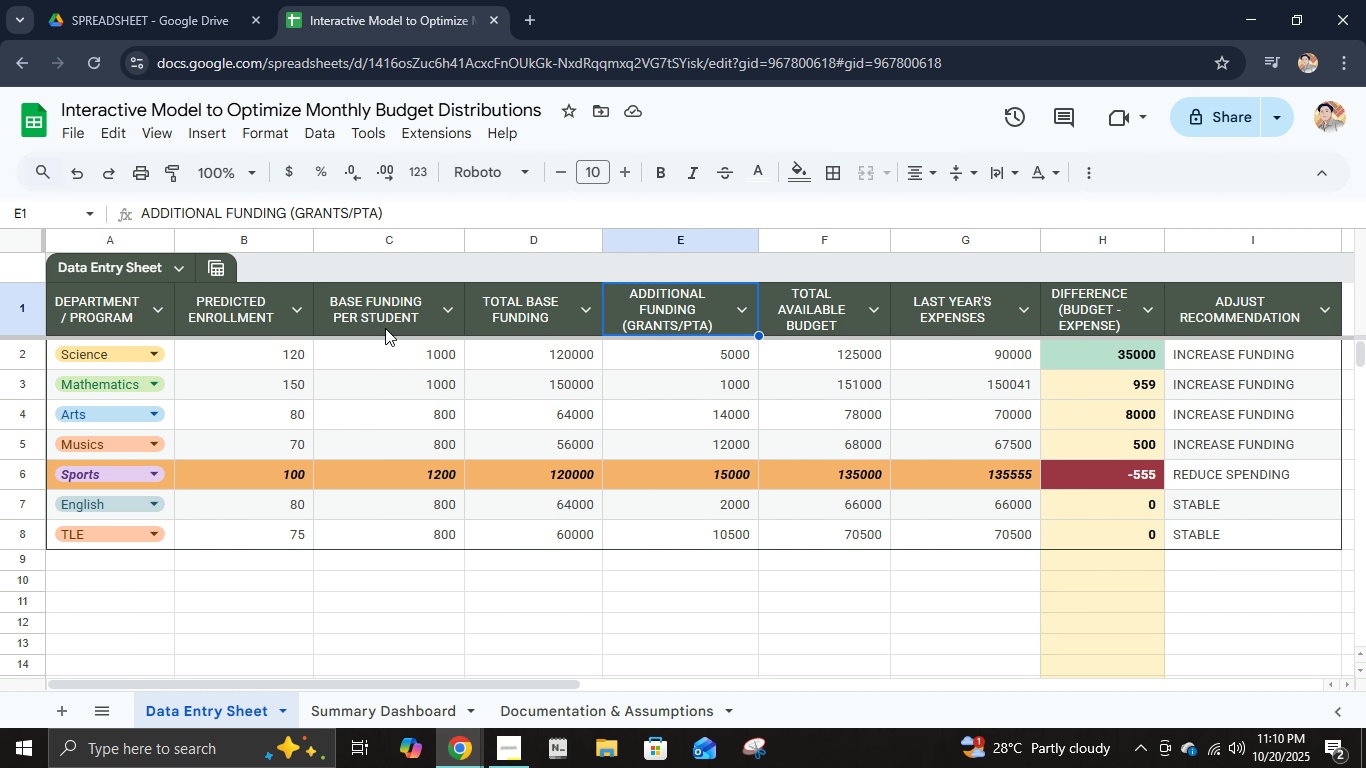 
left_click([395, 333])
 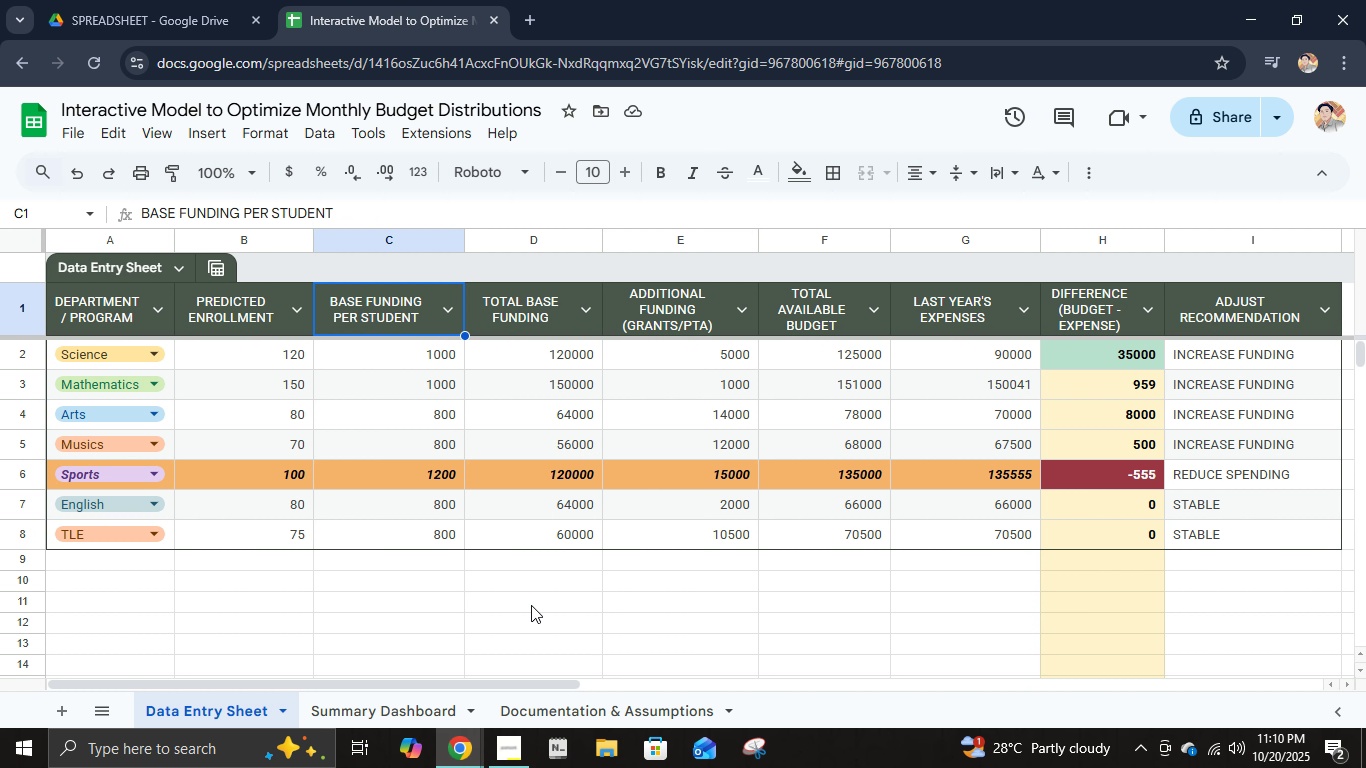 
hold_key(key=ControlLeft, duration=1.02)
left_click([675, 331])
 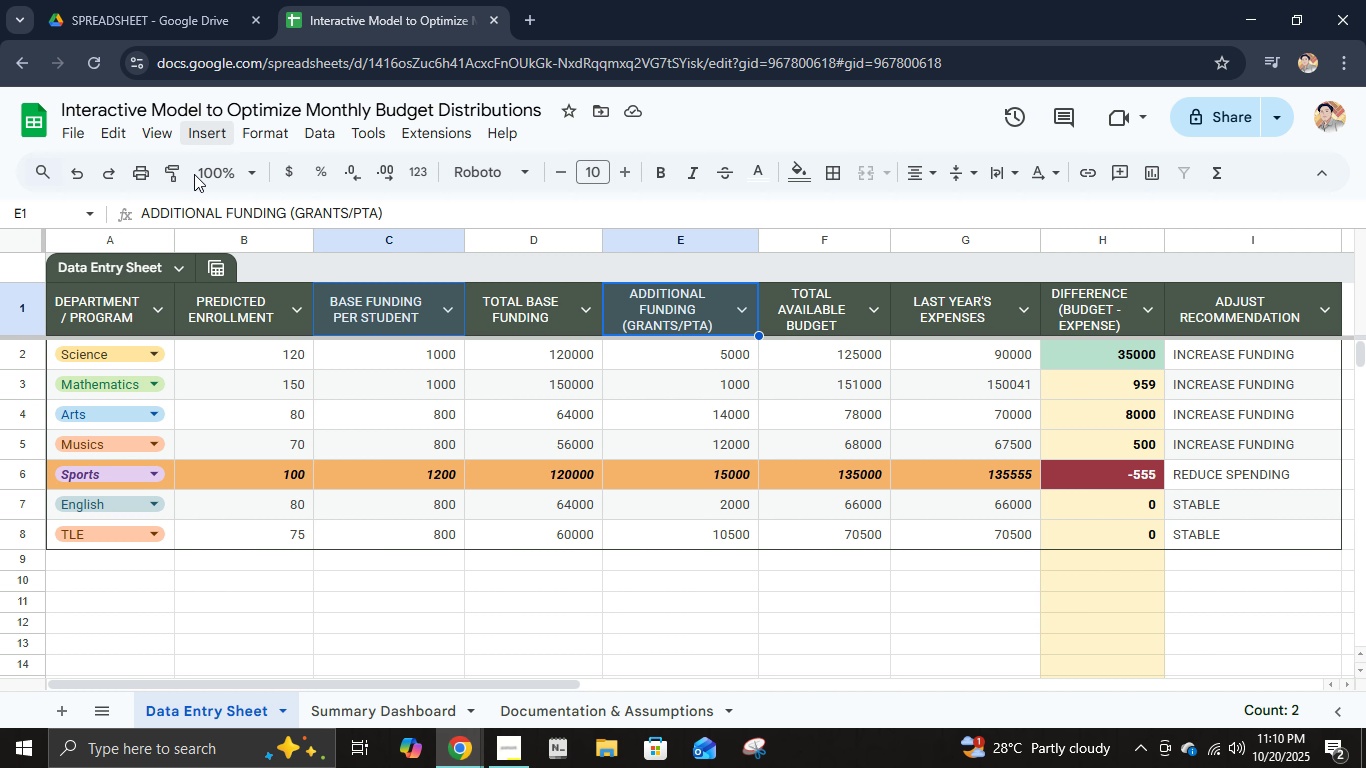 
left_click([104, 331])
 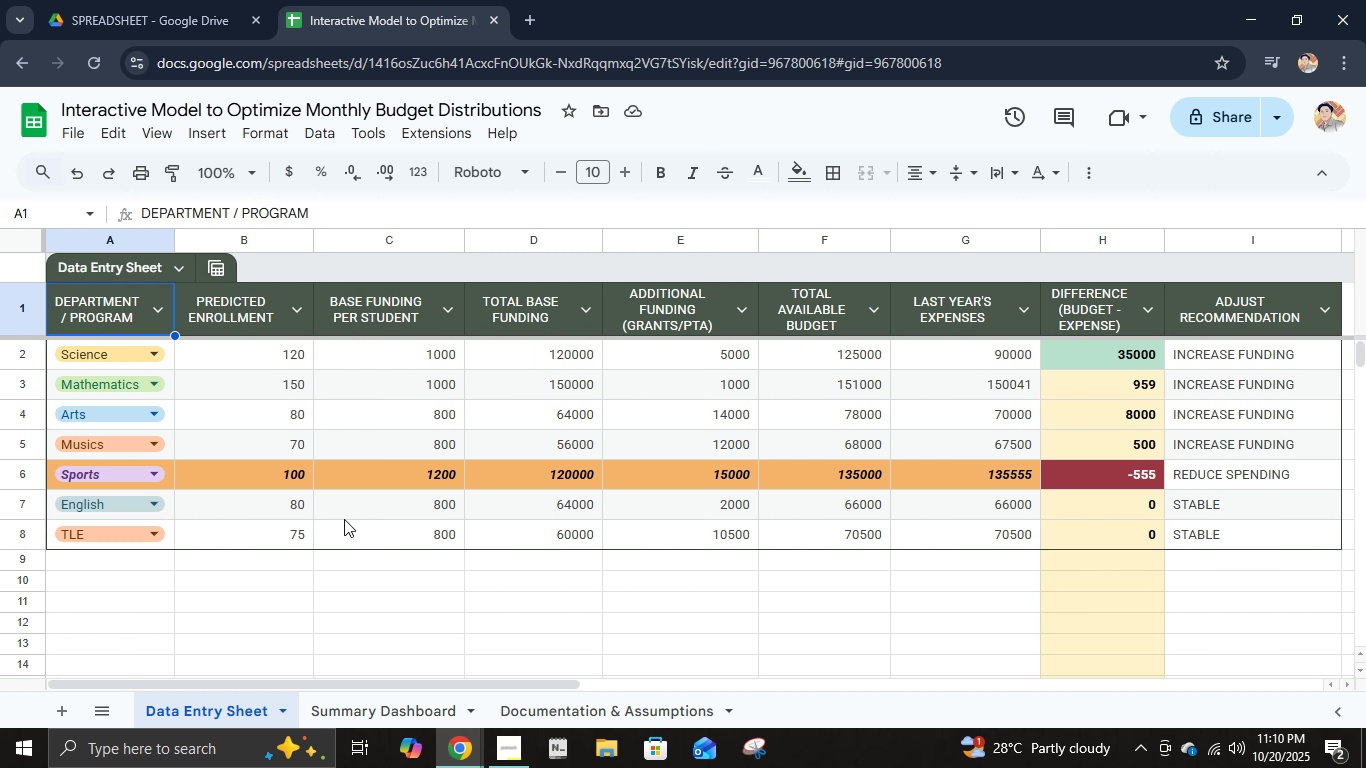 
left_click([391, 705])
 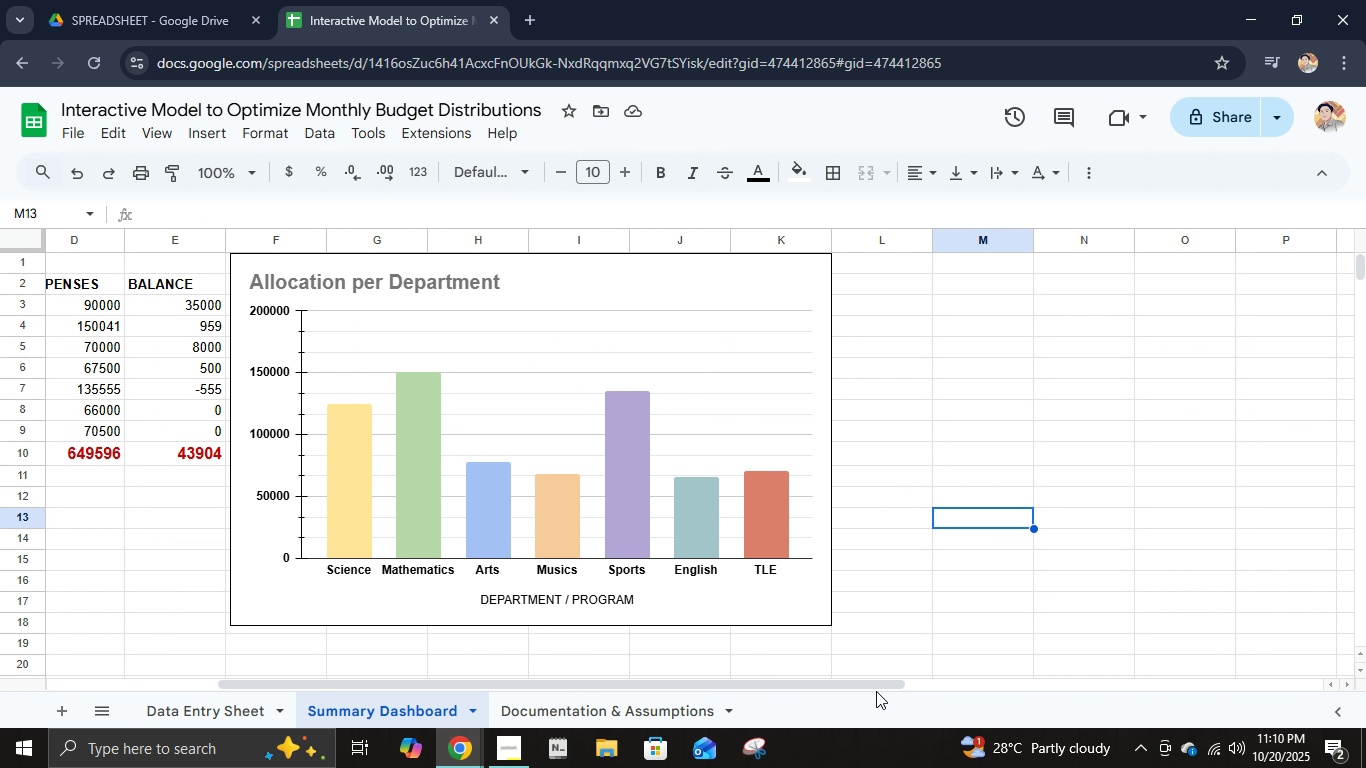 
left_click_drag(start_coordinate=[872, 684], to_coordinate=[620, 691])
 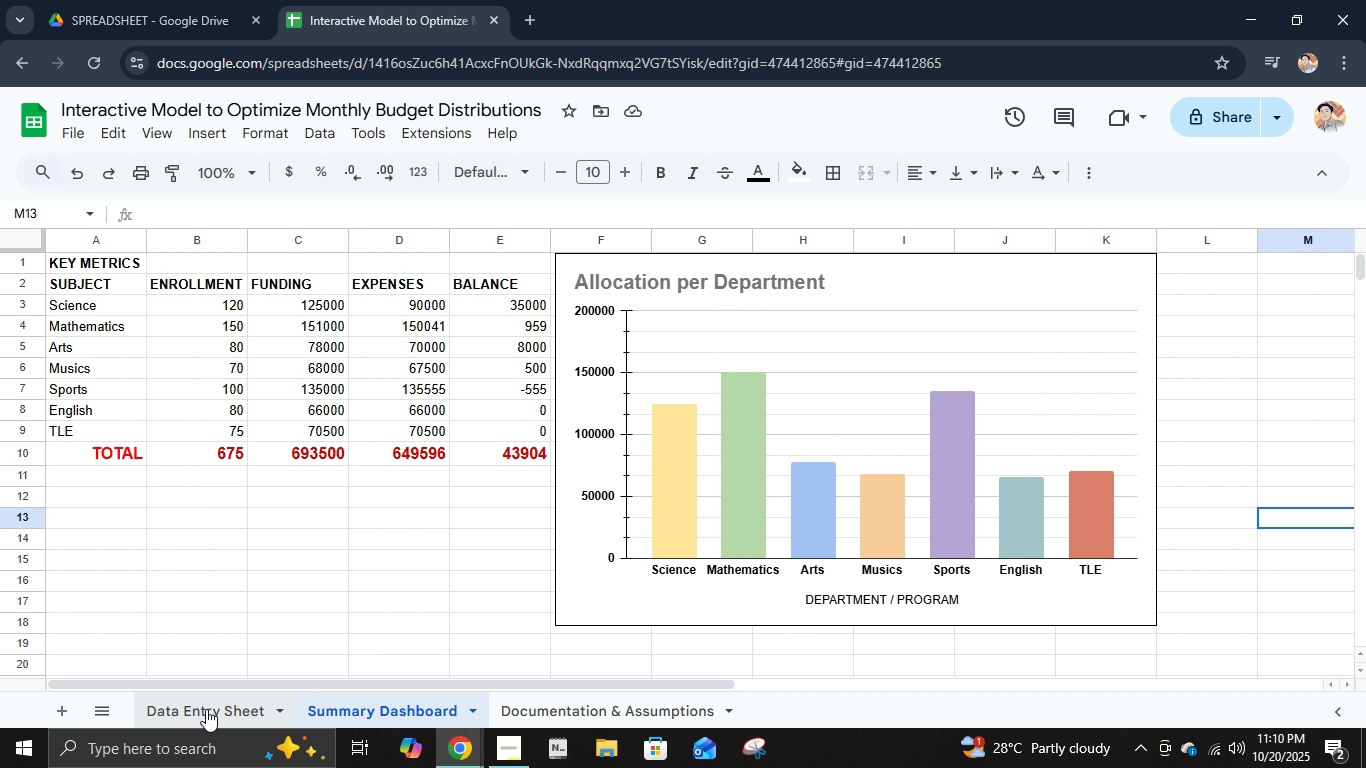 
left_click([206, 709])
 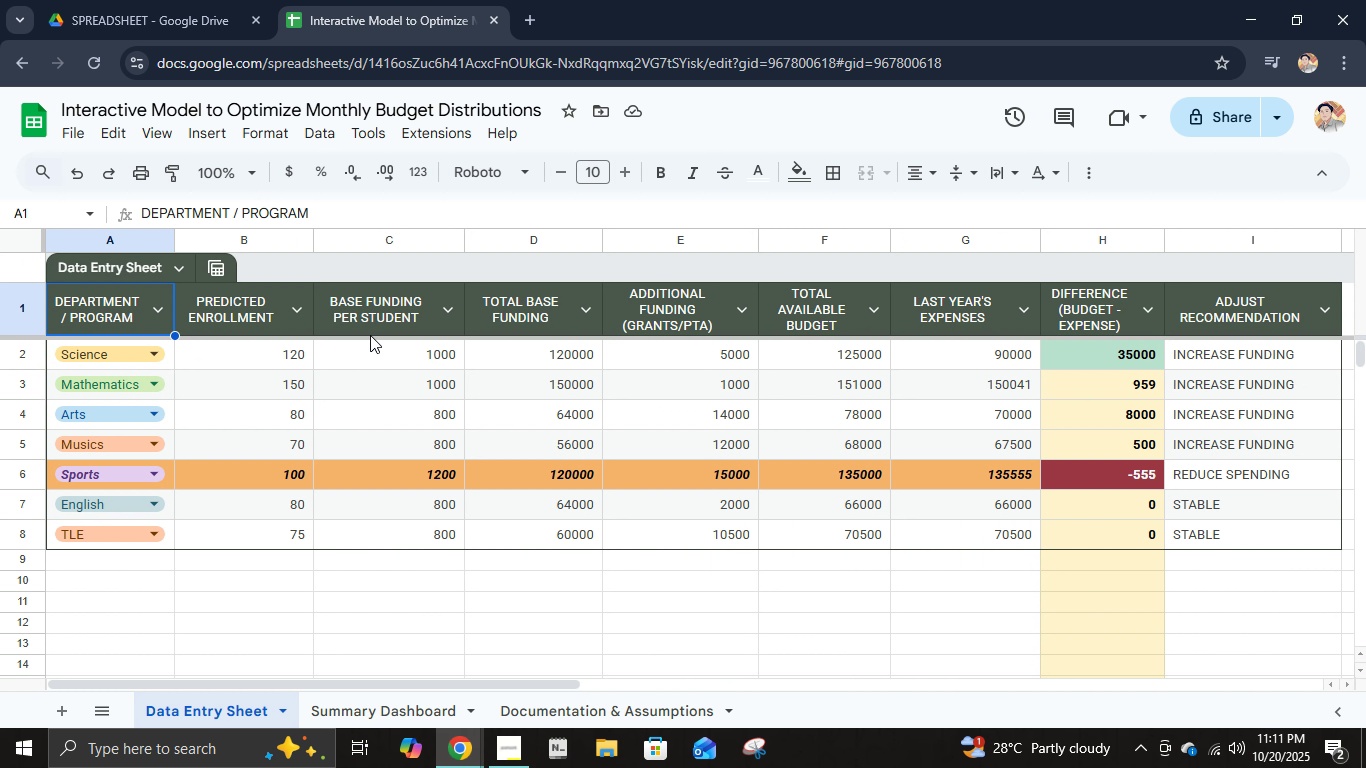 
left_click([376, 312])
 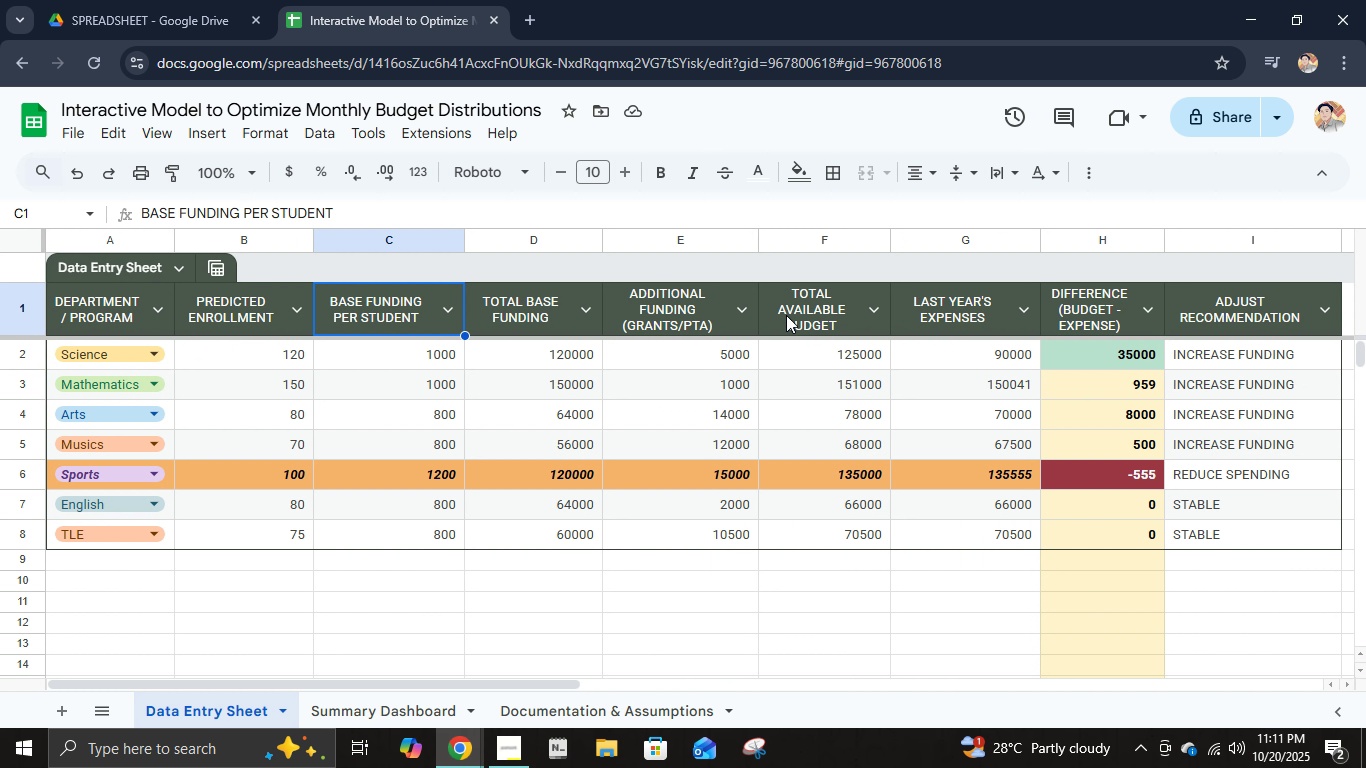 
hold_key(key=ControlLeft, duration=0.59)
left_click([644, 315])
 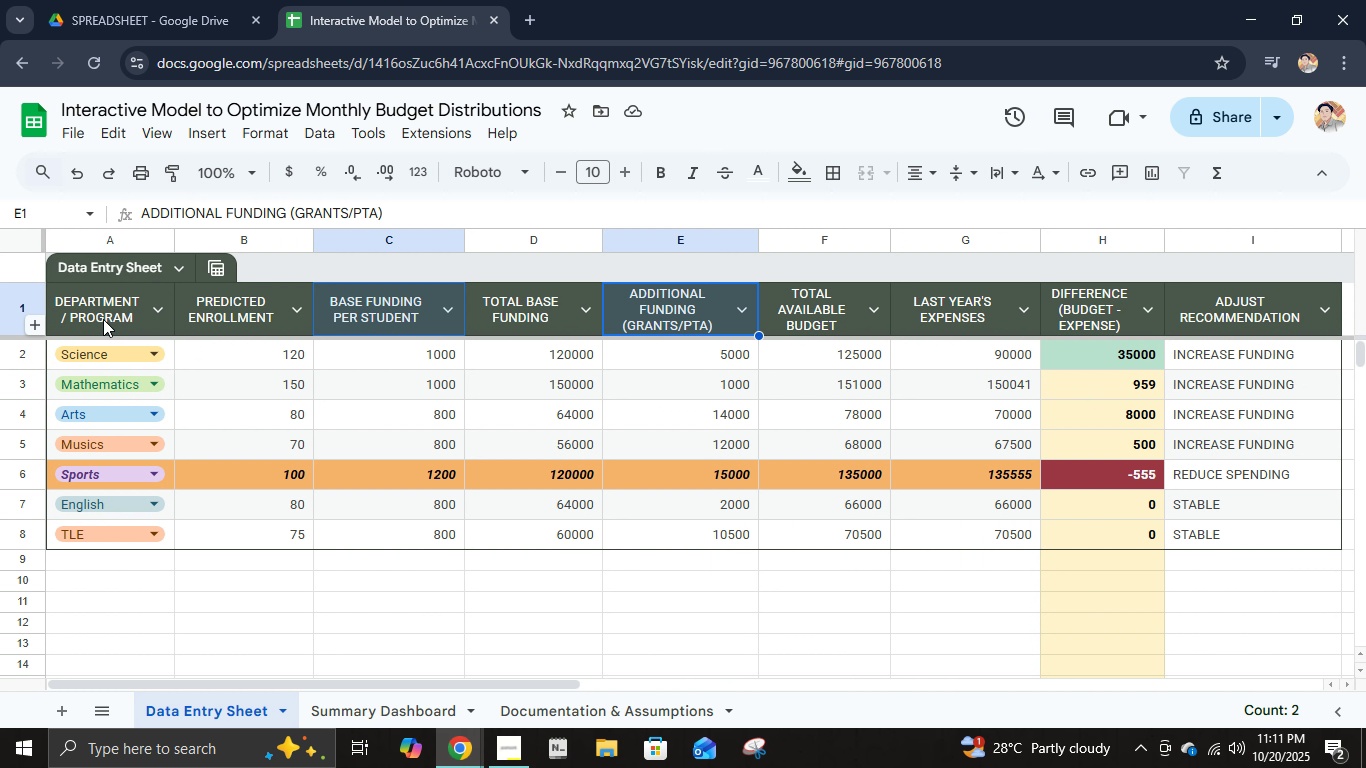 
left_click([103, 307])
 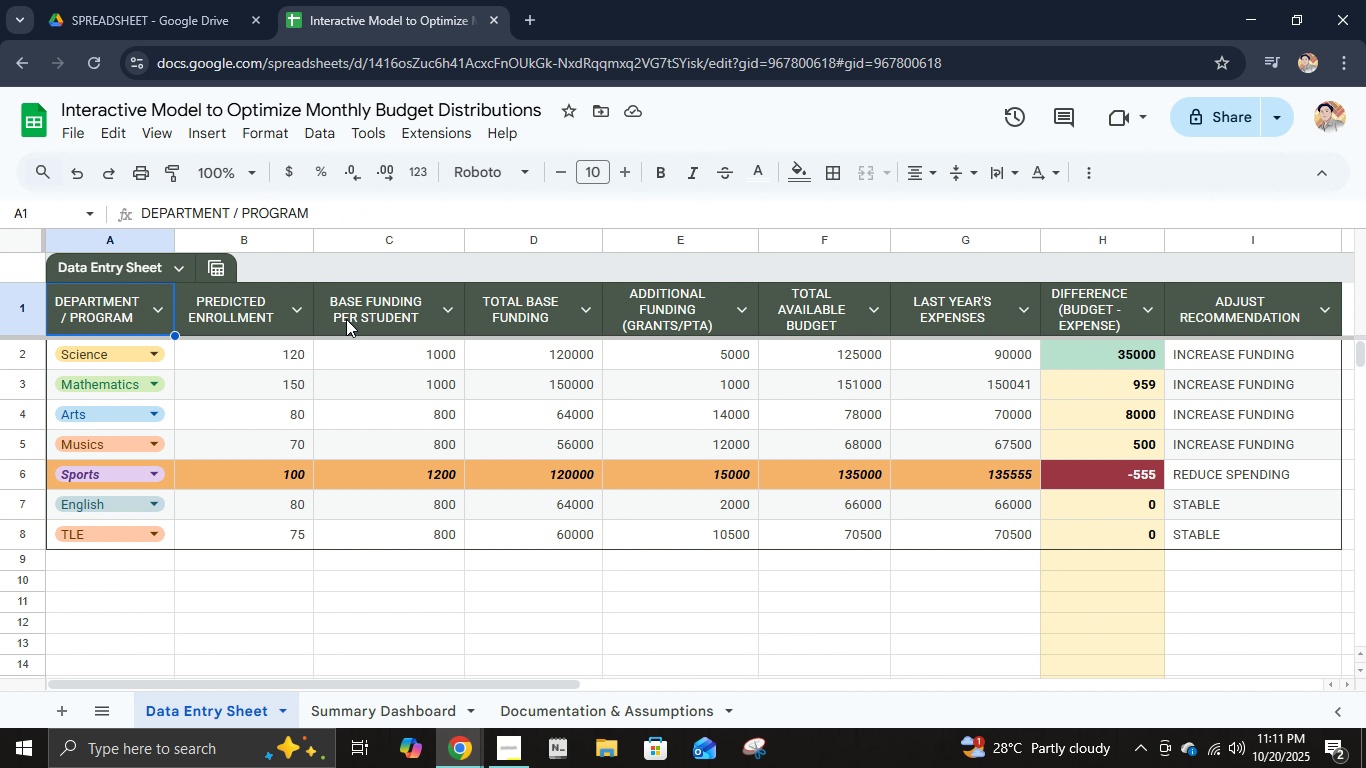 
hold_key(key=ControlLeft, duration=1.33)
left_click([359, 314])
 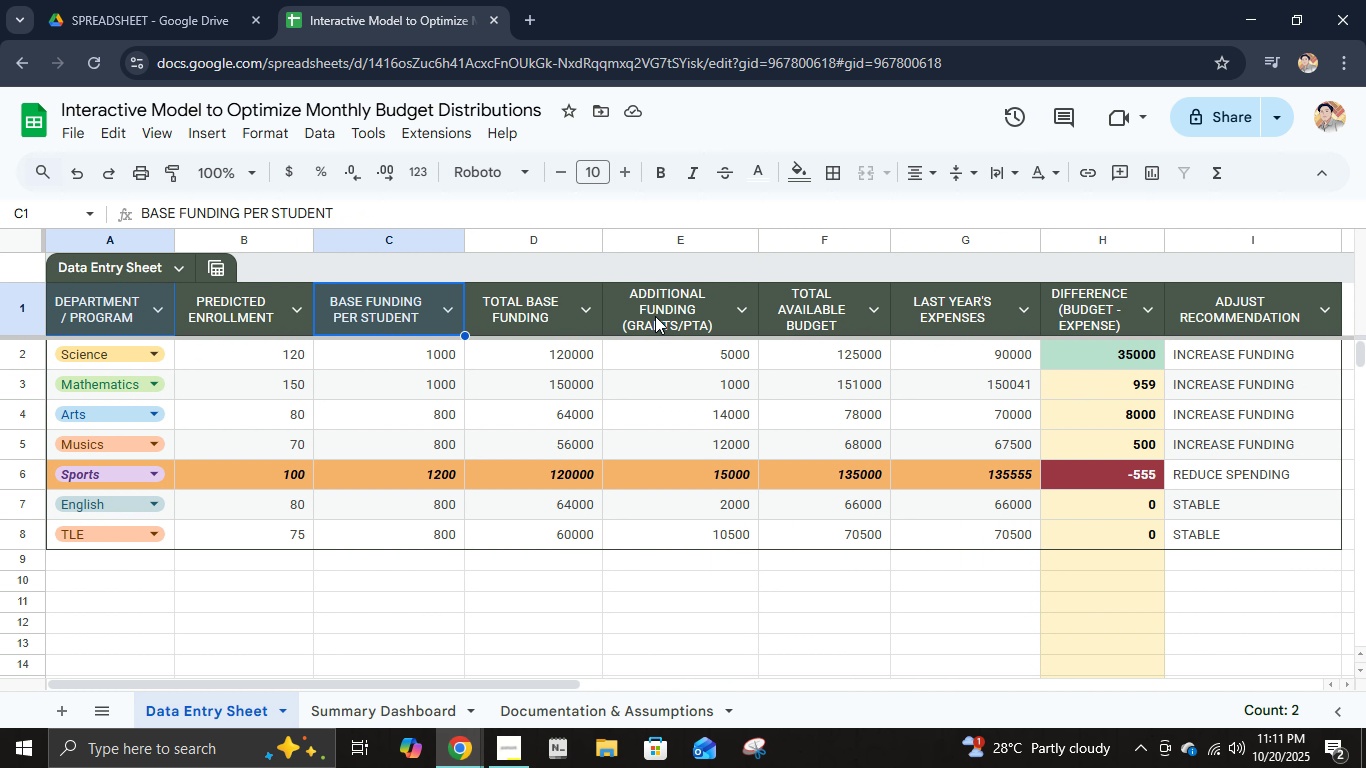 
left_click([655, 316])
 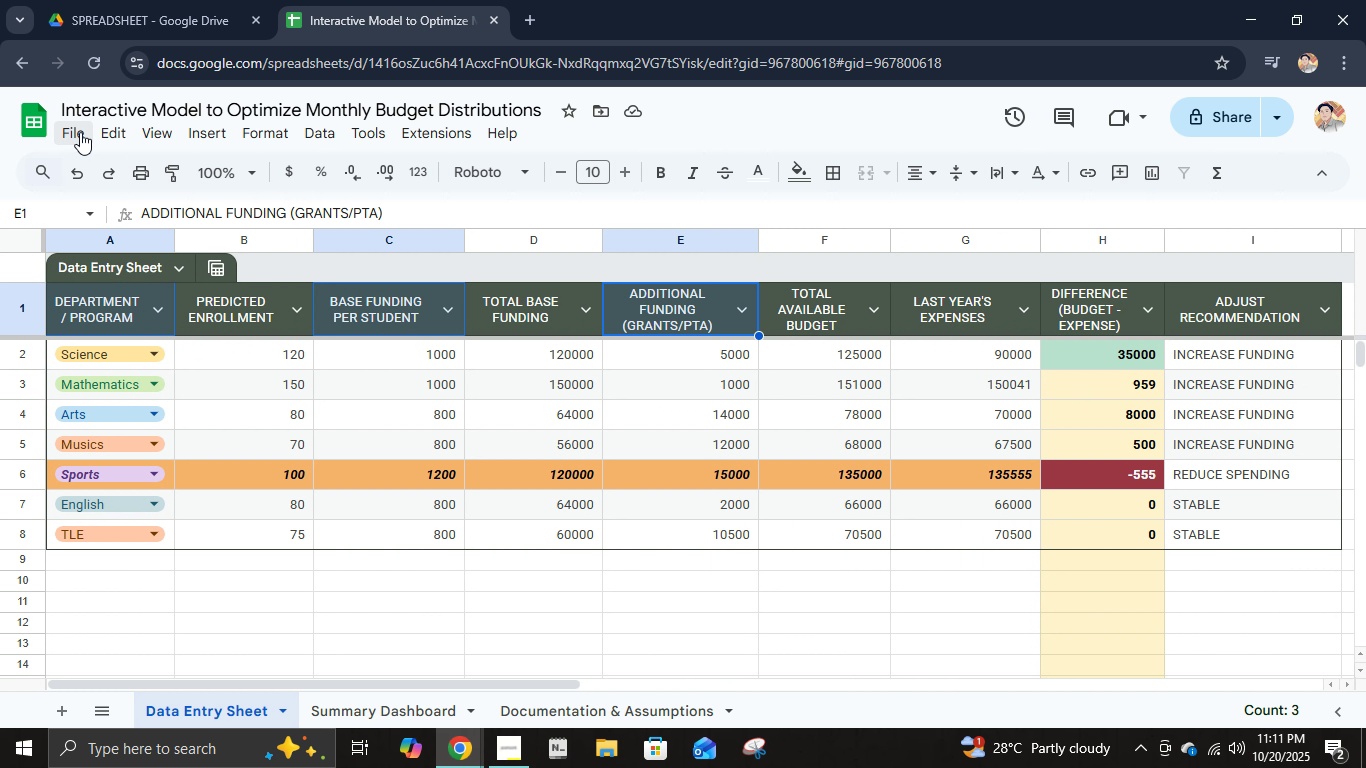 
left_click([192, 135])
 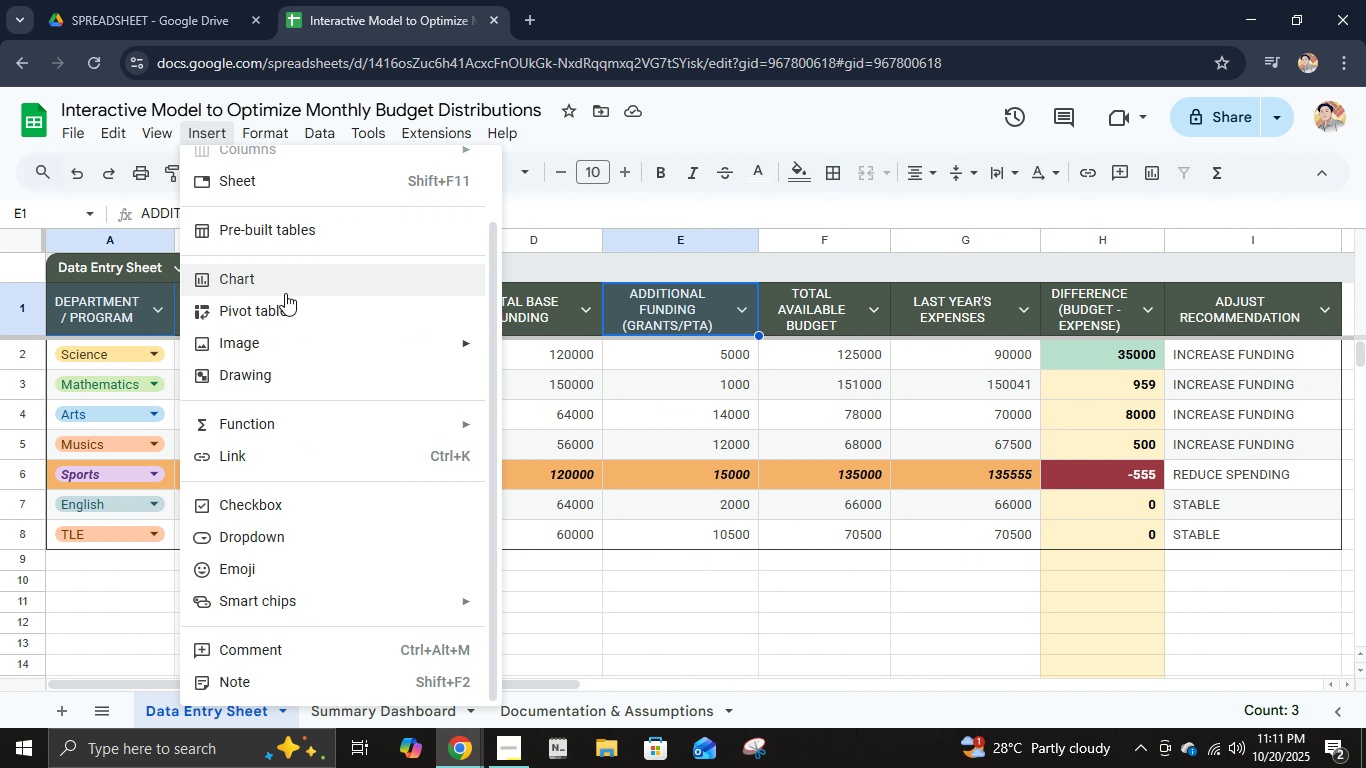 
left_click([285, 292])
 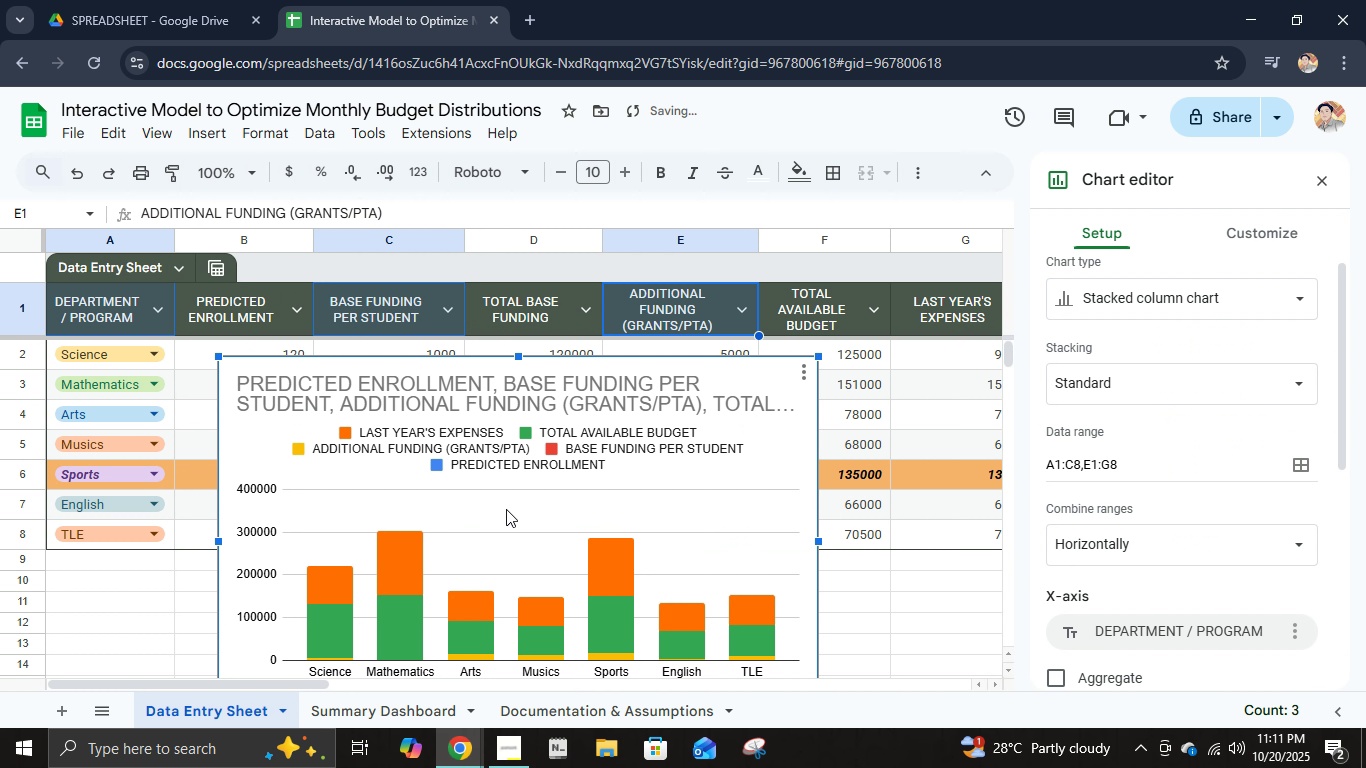 
scroll: coordinate [572, 520], scroll_direction: down, amount: 1.0
 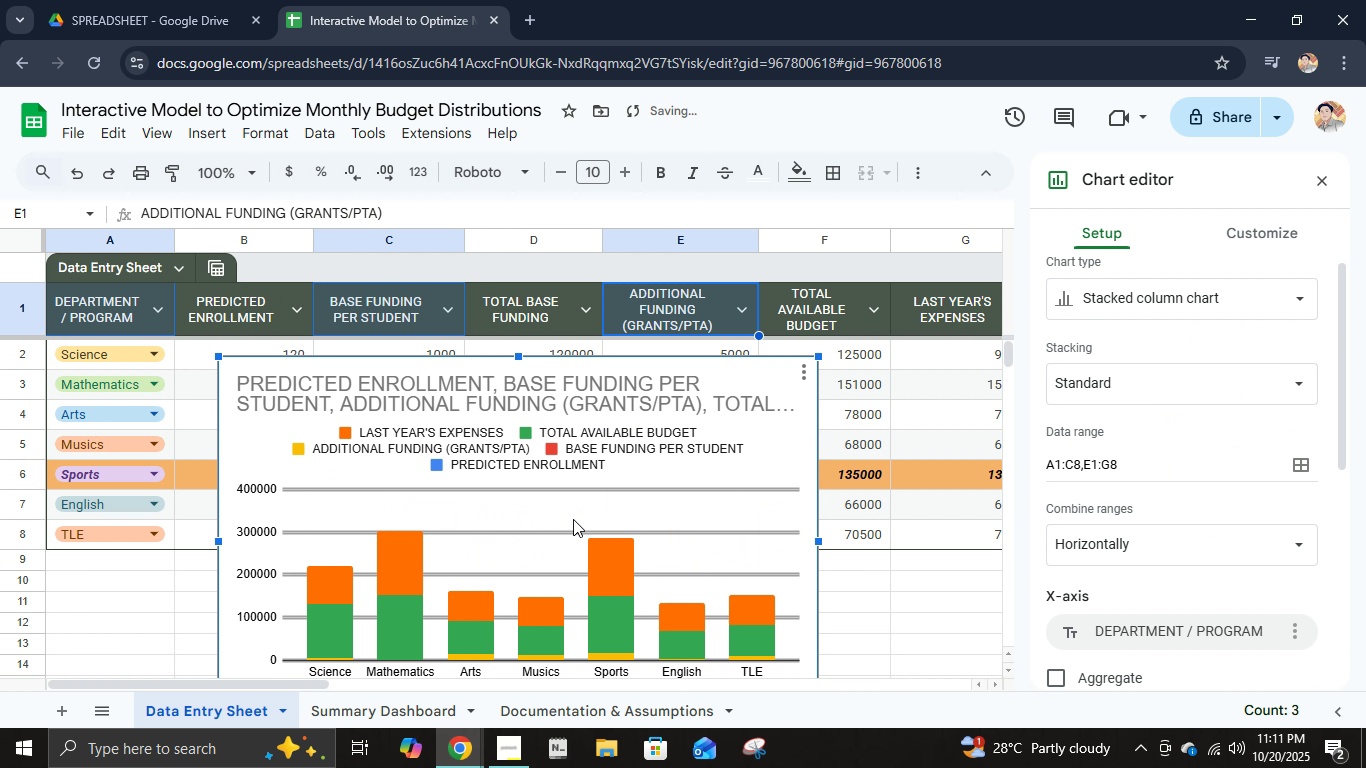 
scroll: coordinate [573, 519], scroll_direction: up, amount: 1.0
 